 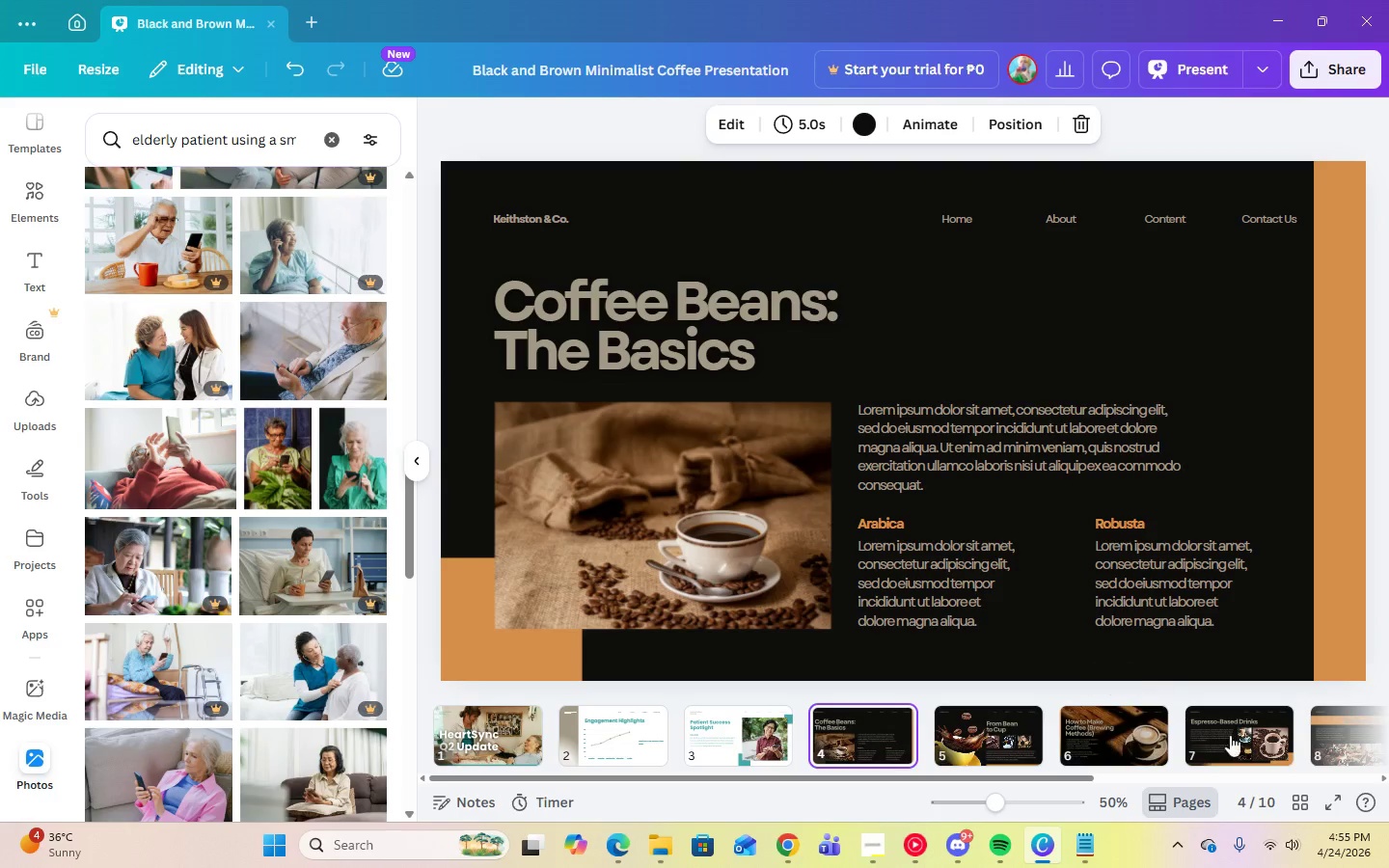 
left_click([858, 773])
 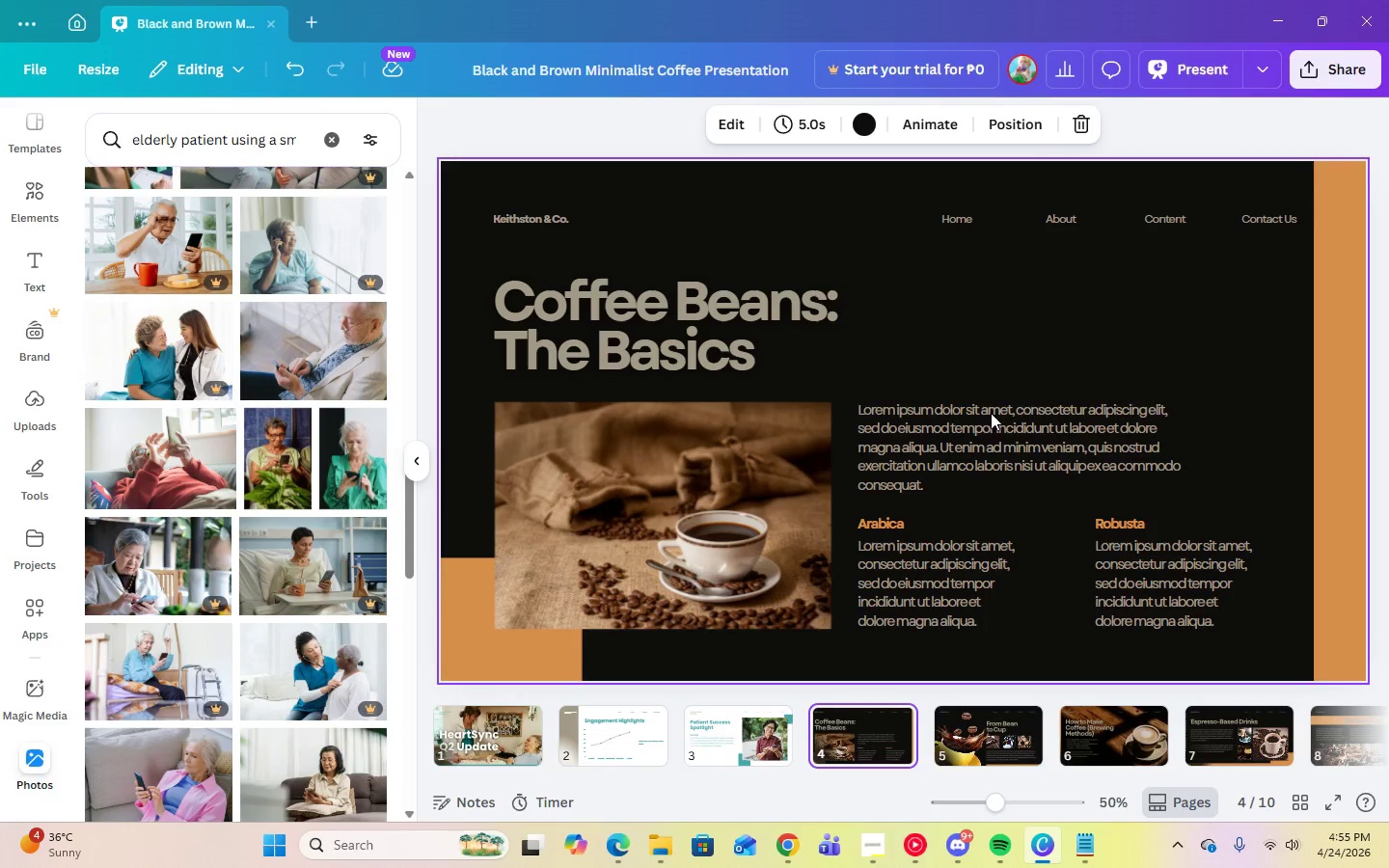 
left_click([1035, 349])
 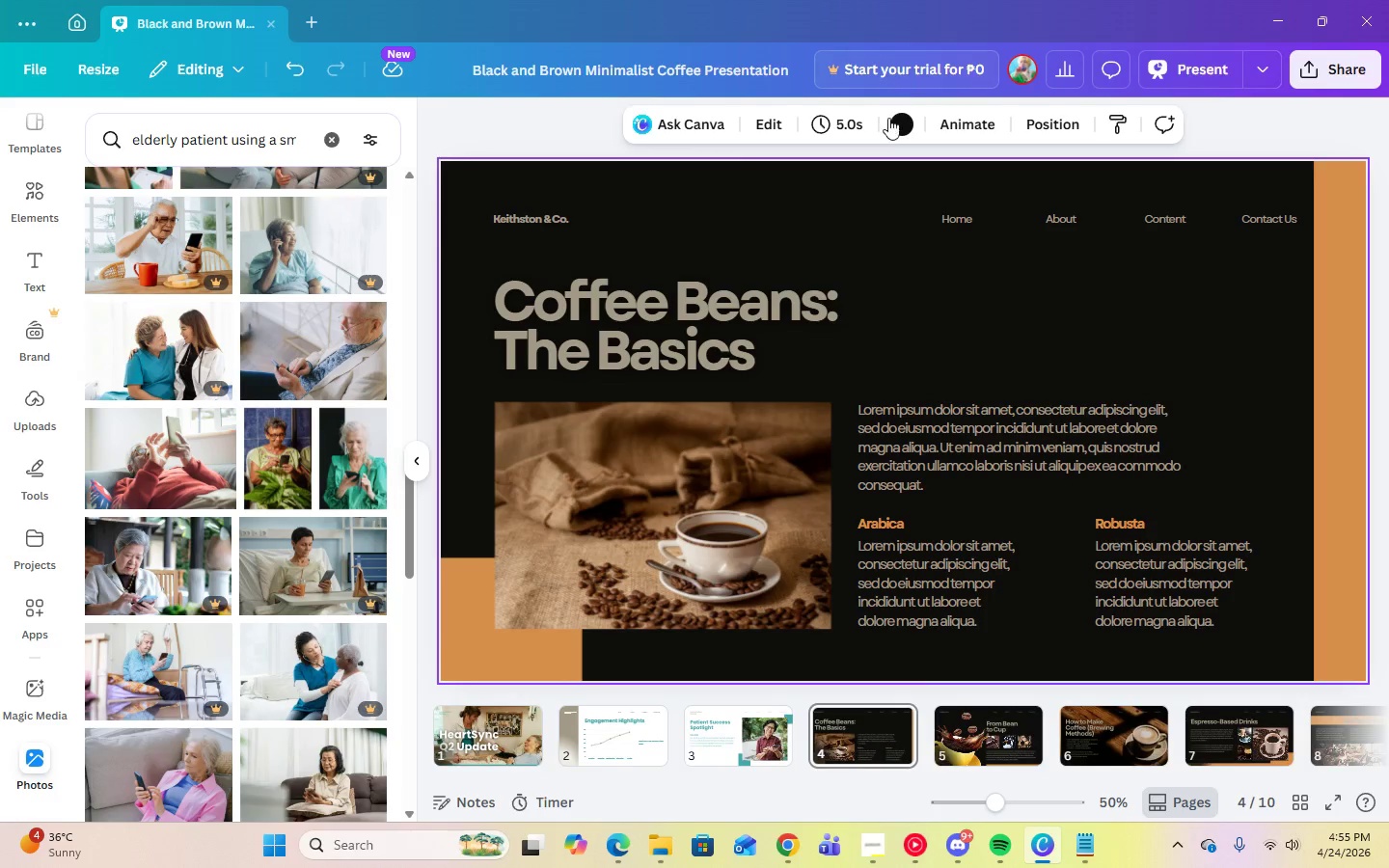 
left_click([890, 128])
 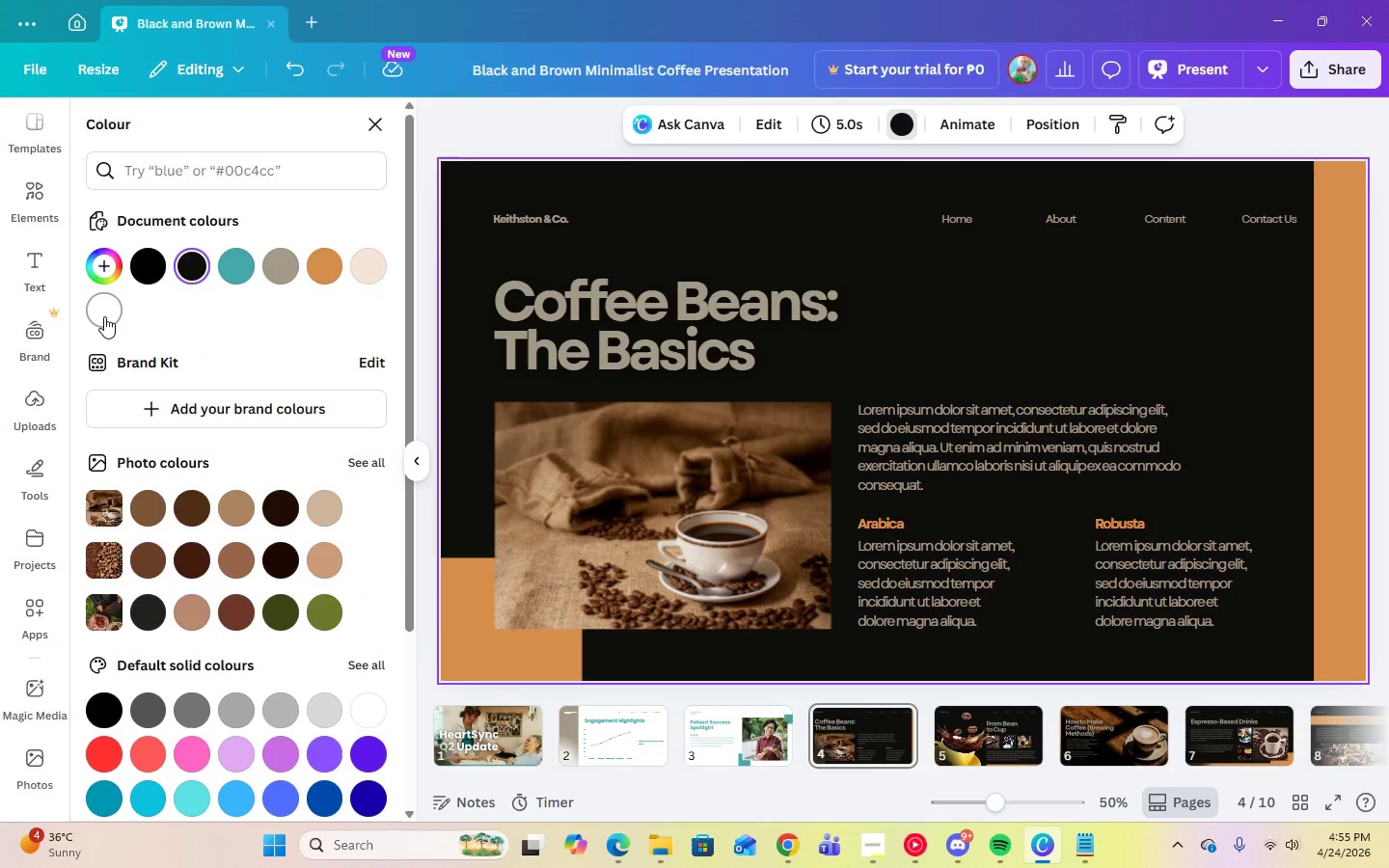 
left_click([104, 316])
 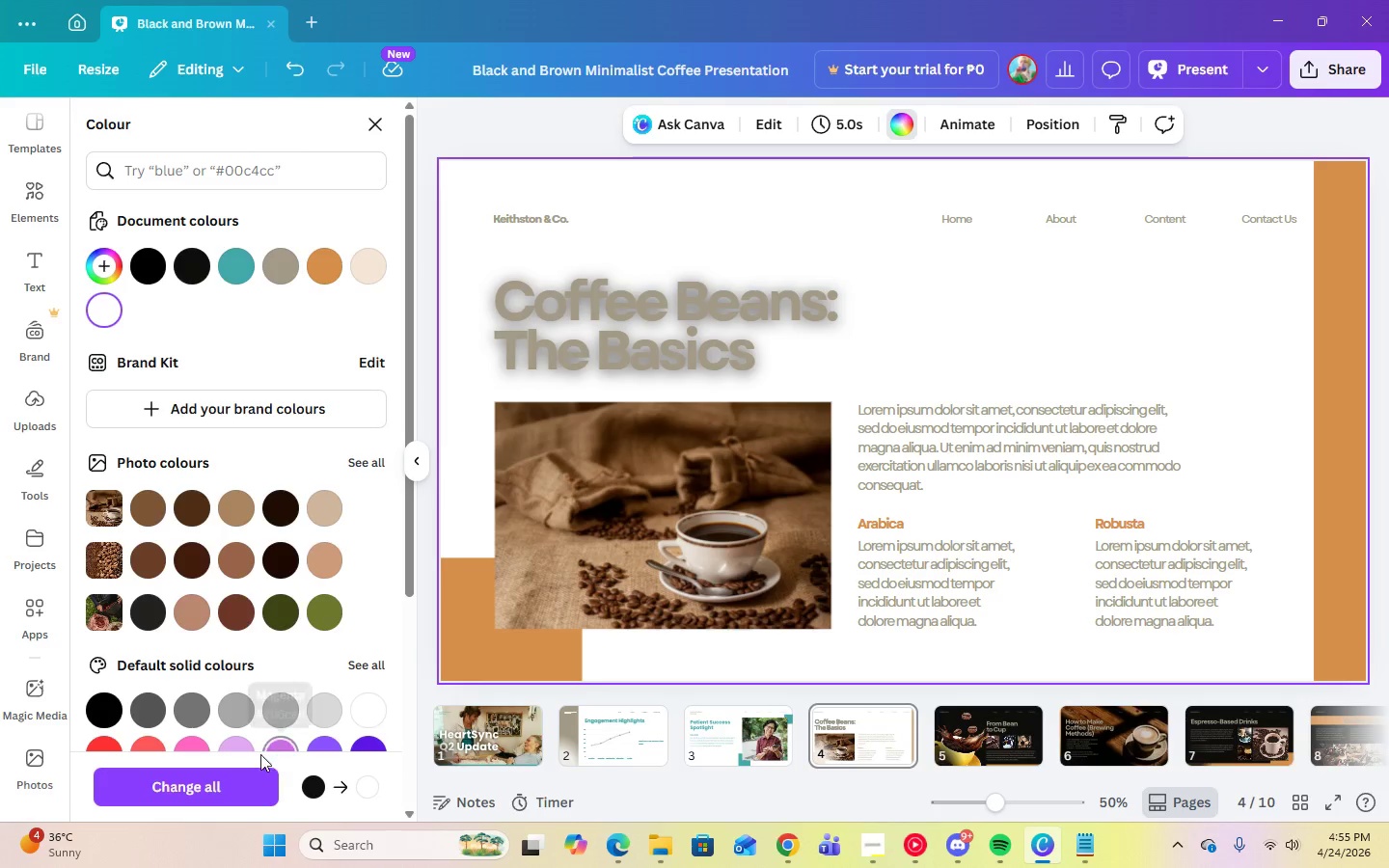 
left_click([245, 779])
 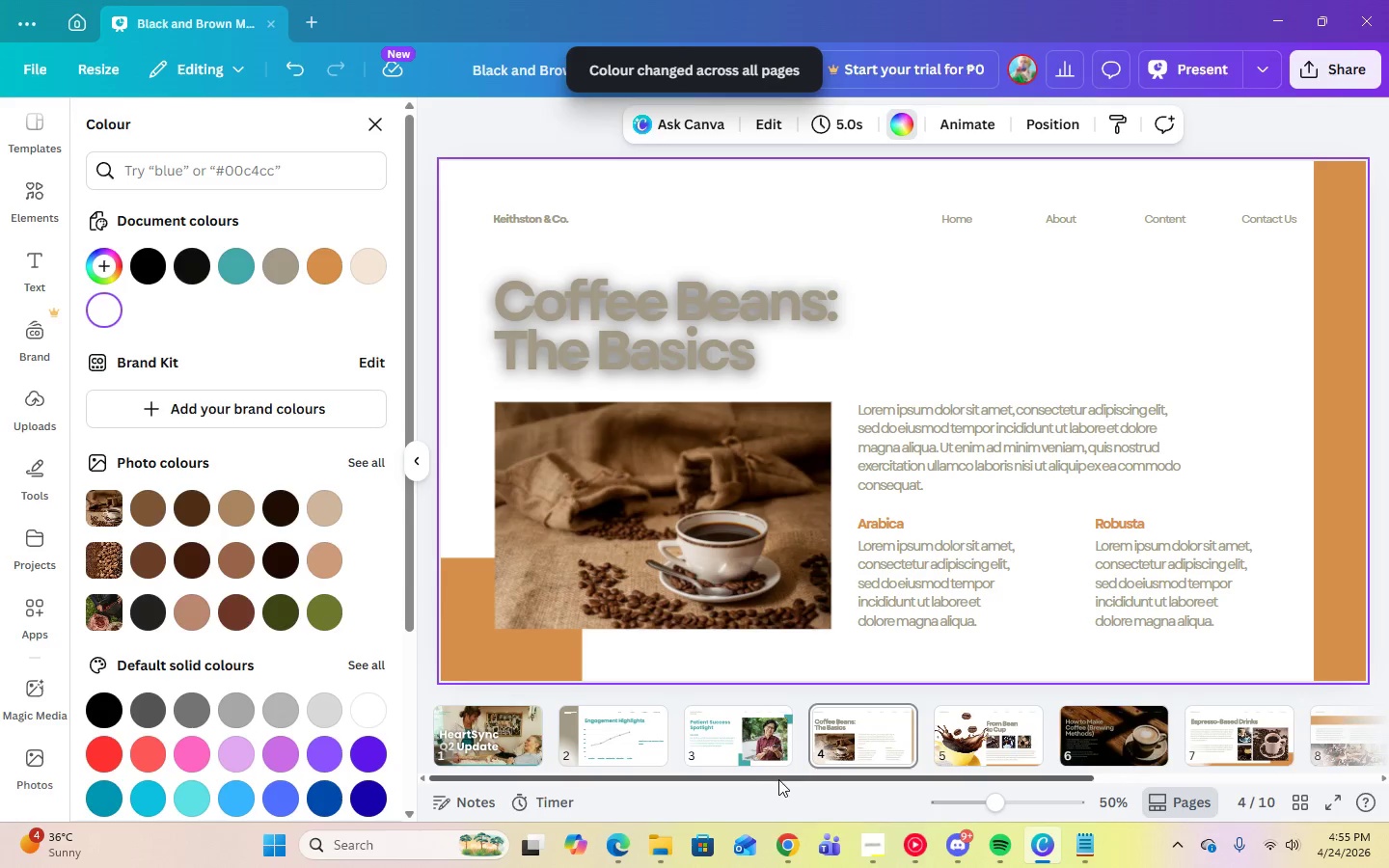 
left_click_drag(start_coordinate=[779, 778], to_coordinate=[962, 776])
 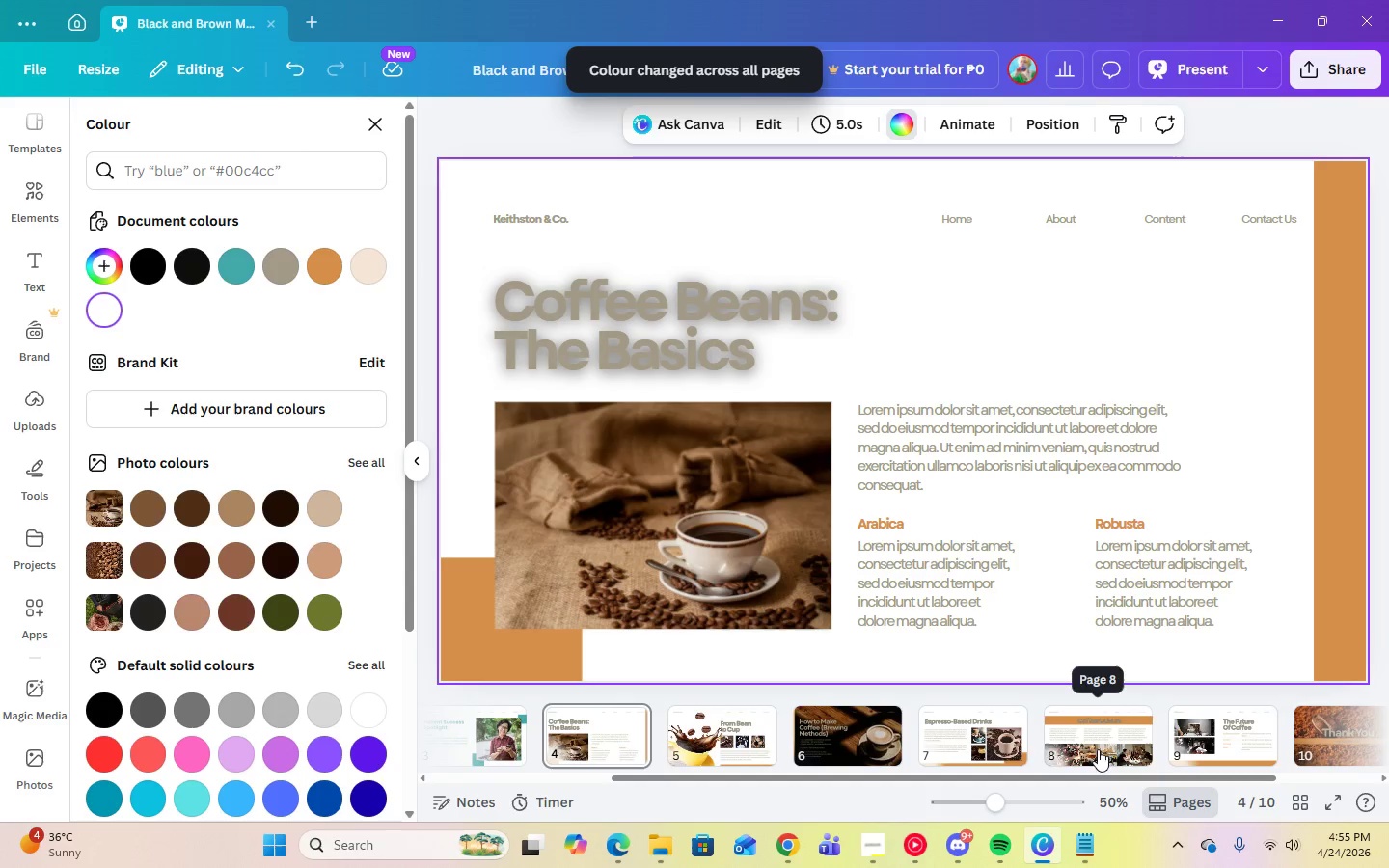 
left_click([997, 742])
 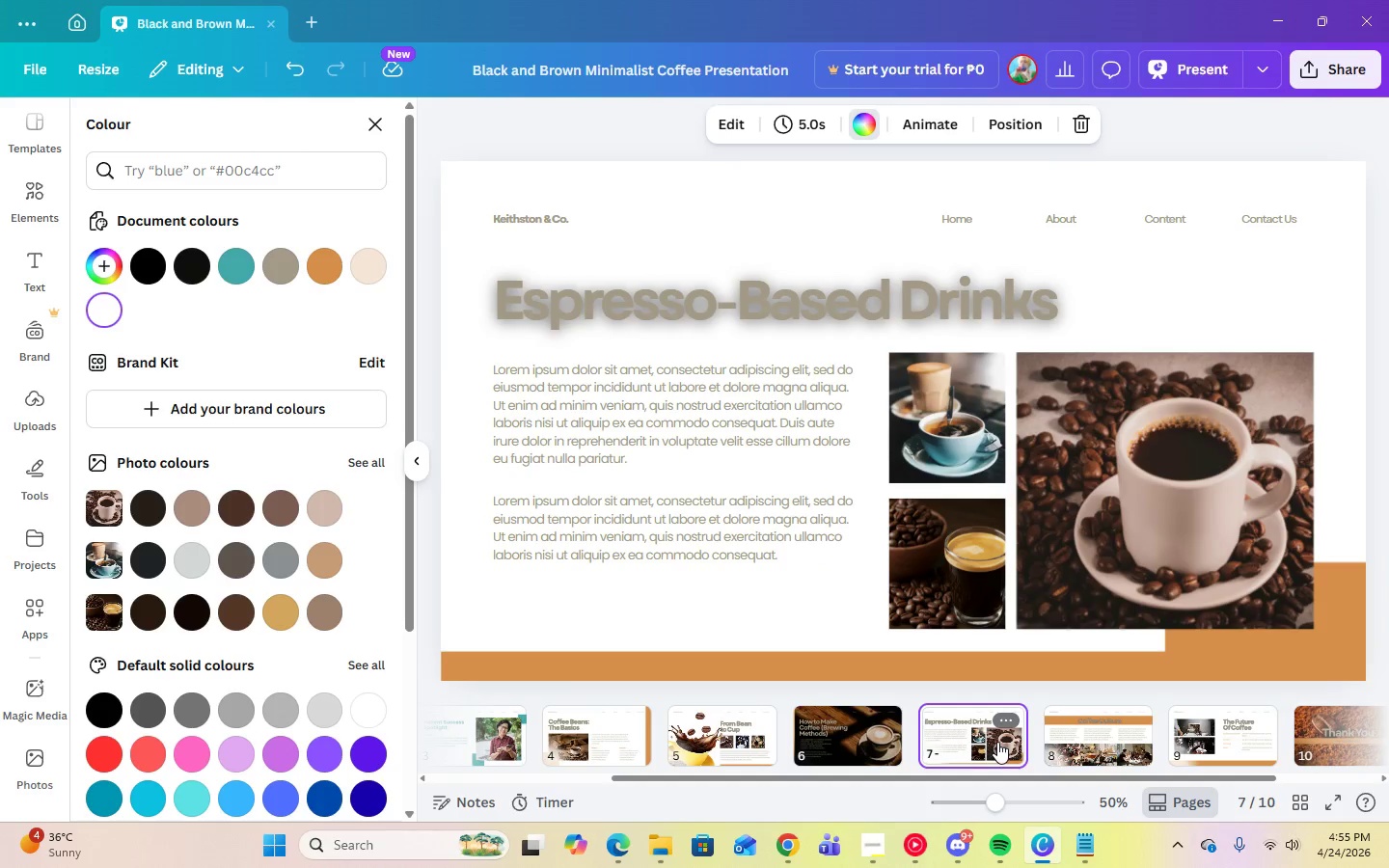 
left_click_drag(start_coordinate=[997, 742], to_coordinate=[586, 729])
 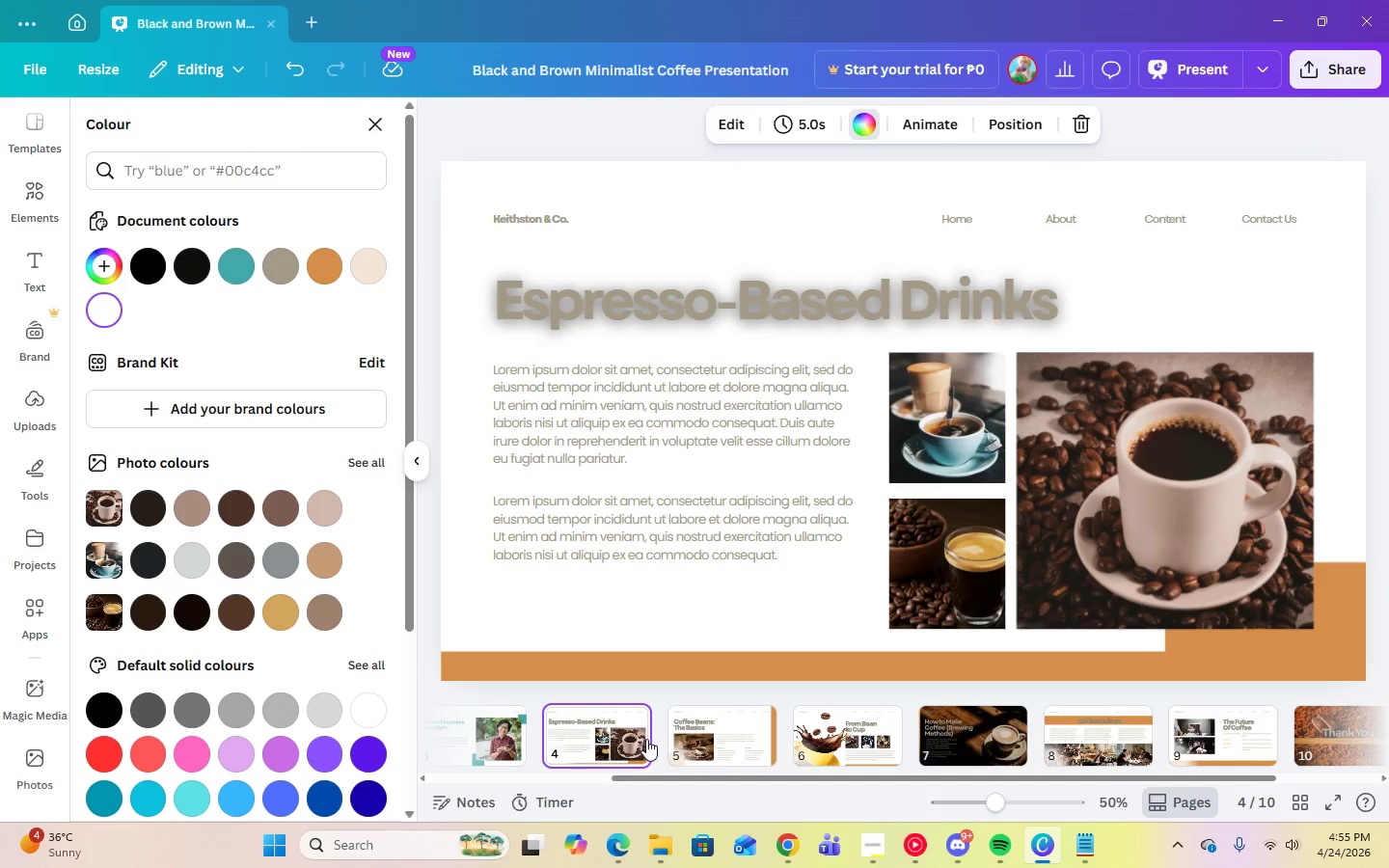 
left_click_drag(start_coordinate=[768, 779], to_coordinate=[612, 775])
 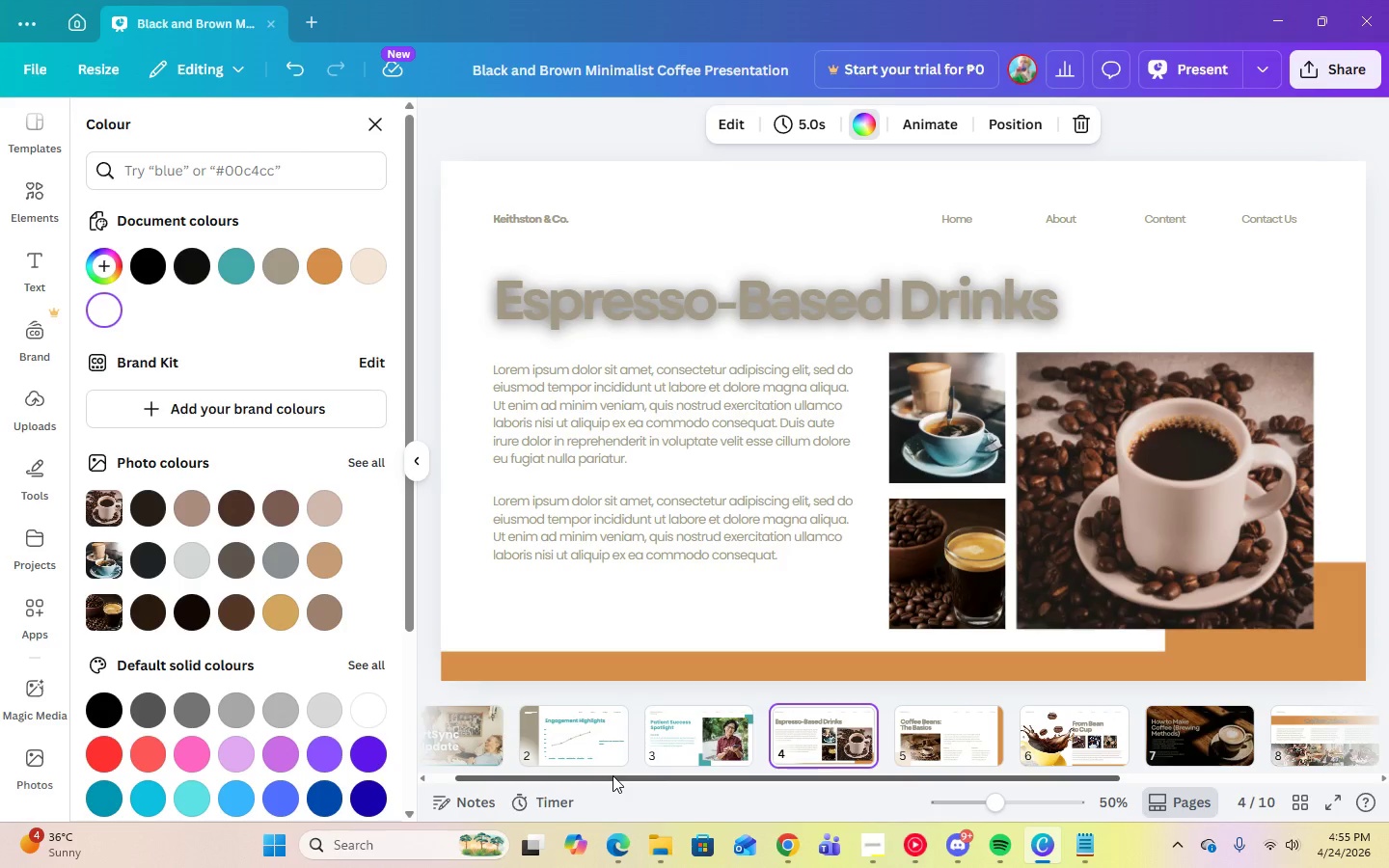 
wait(22.39)
 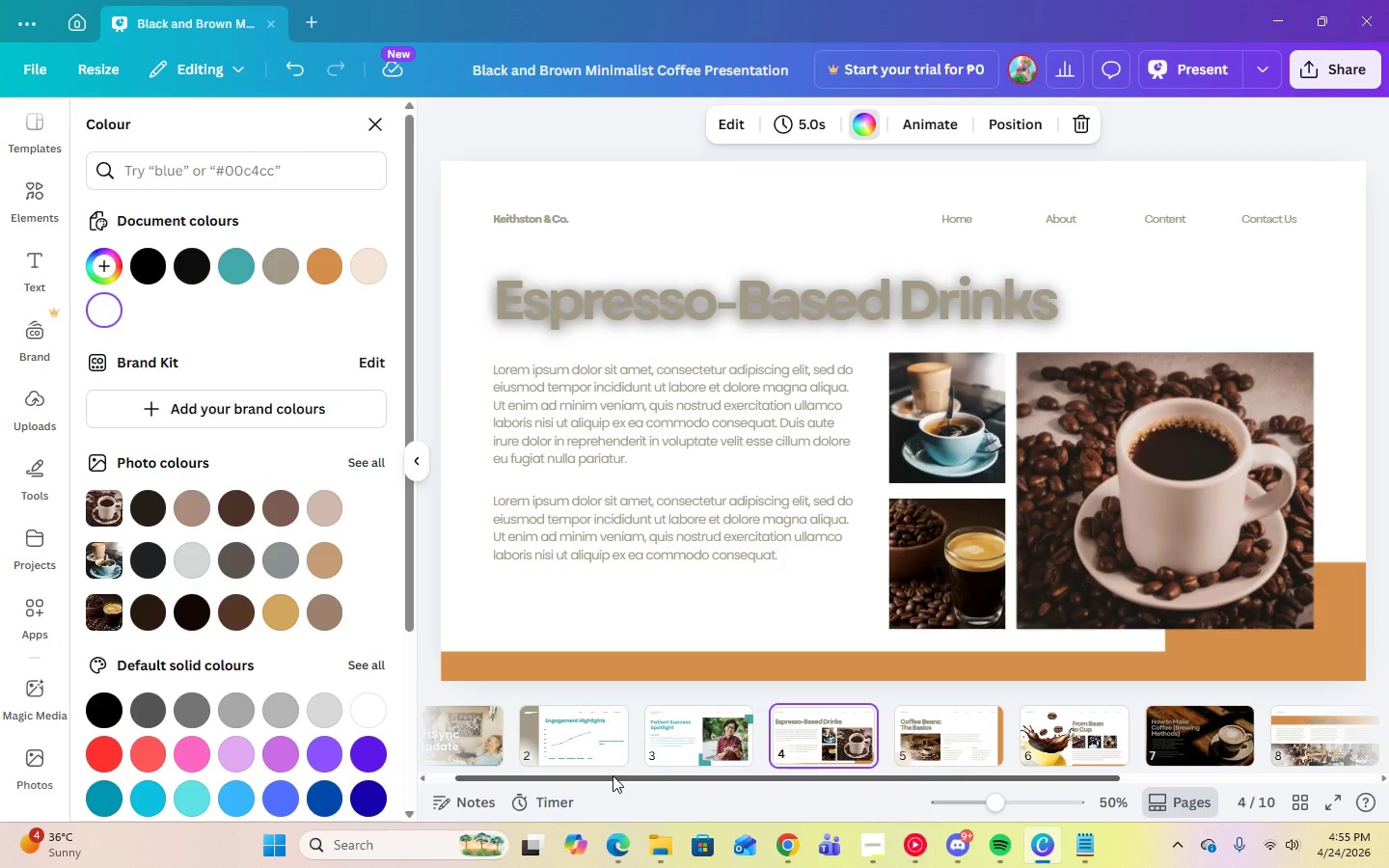 
left_click([1097, 415])
 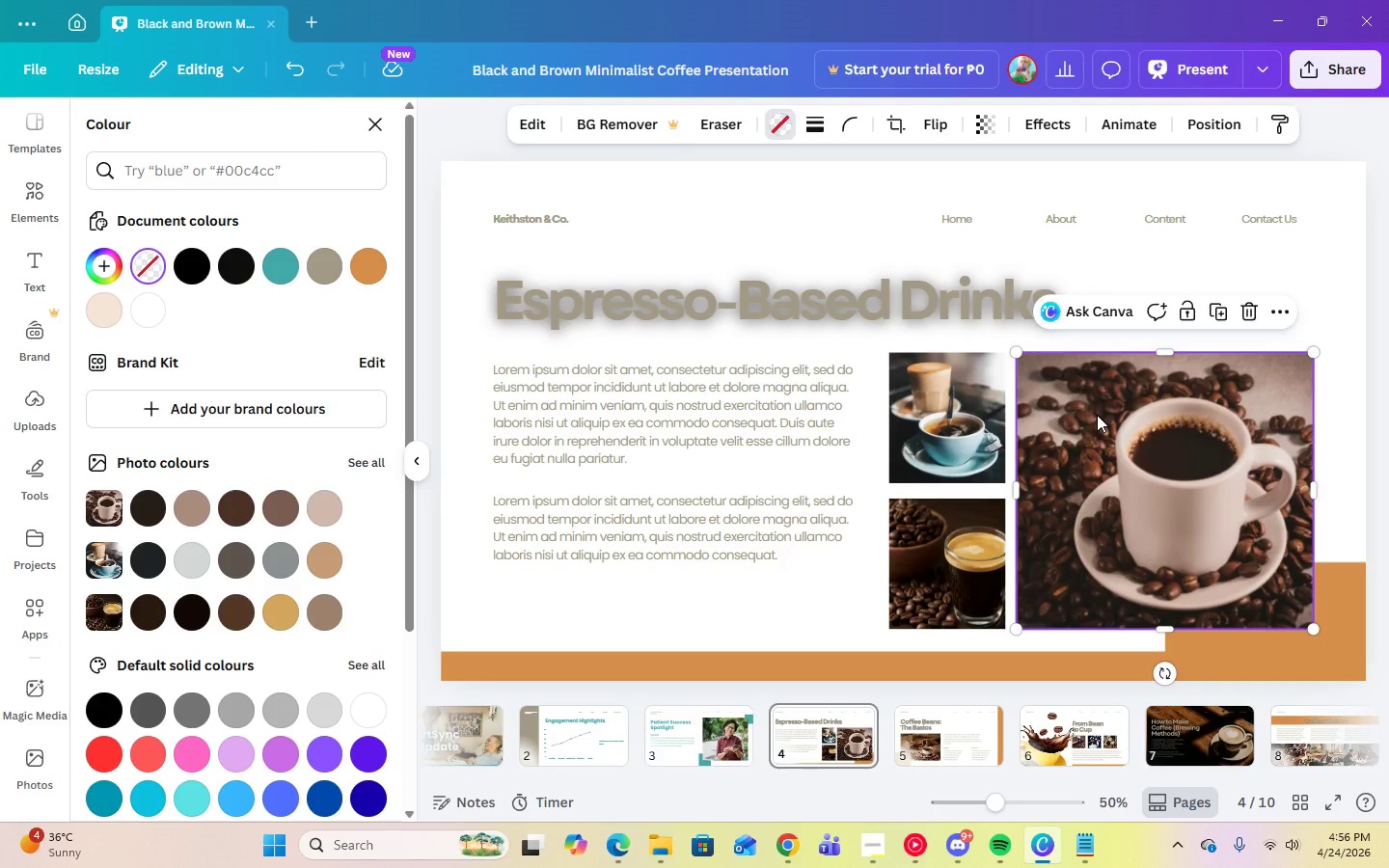 
key(Delete)
 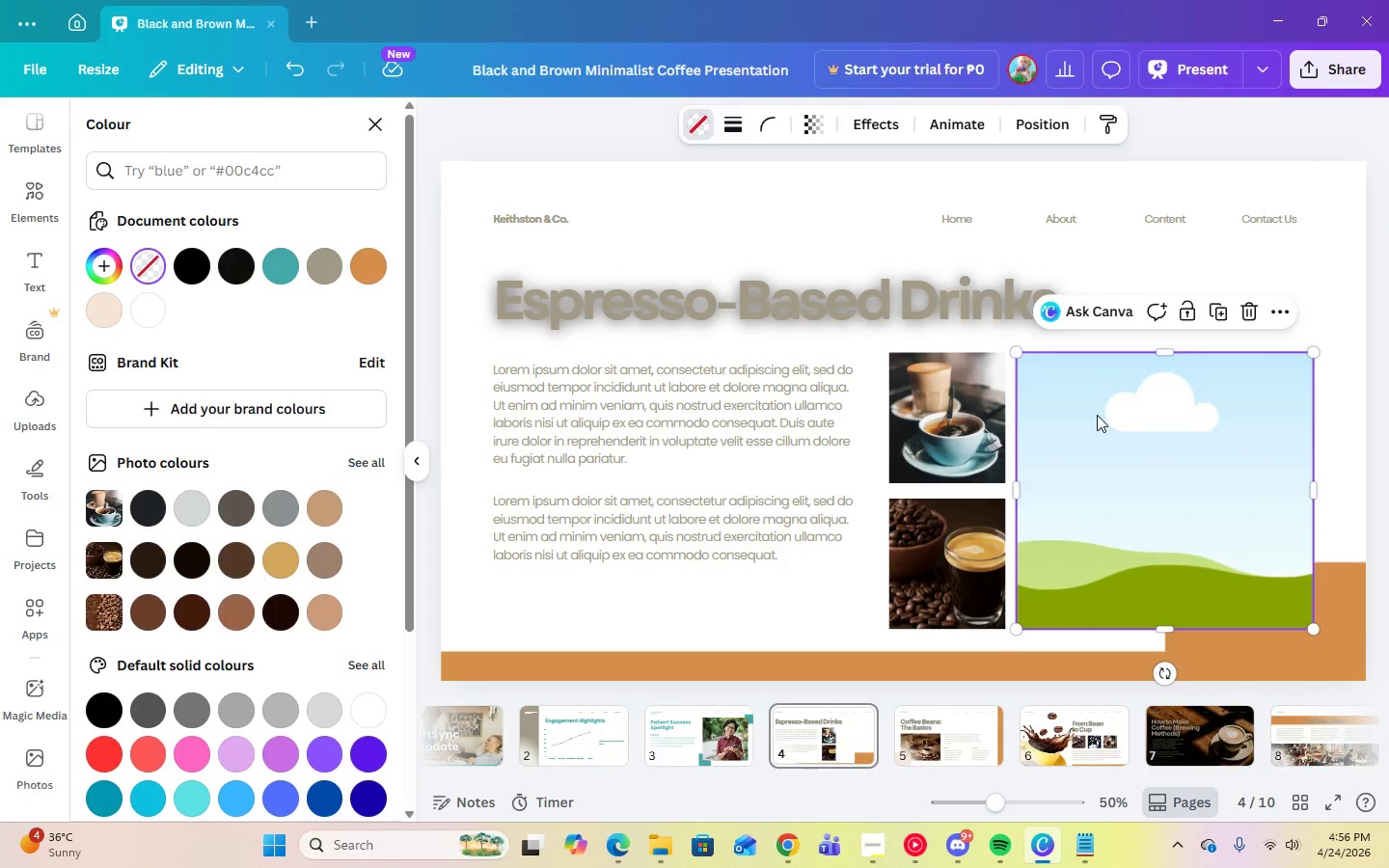 
key(Delete)
 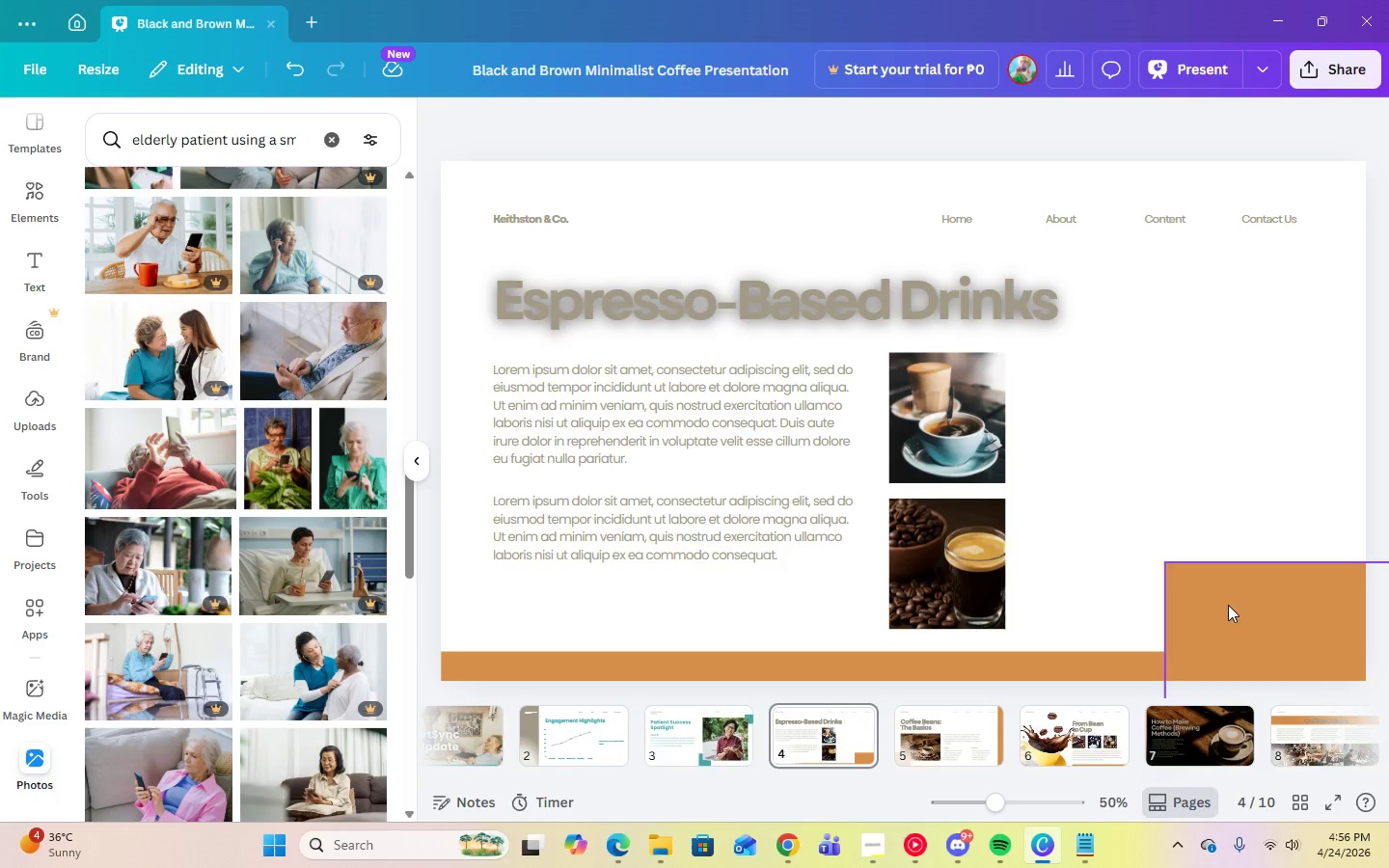 
left_click([1228, 605])
 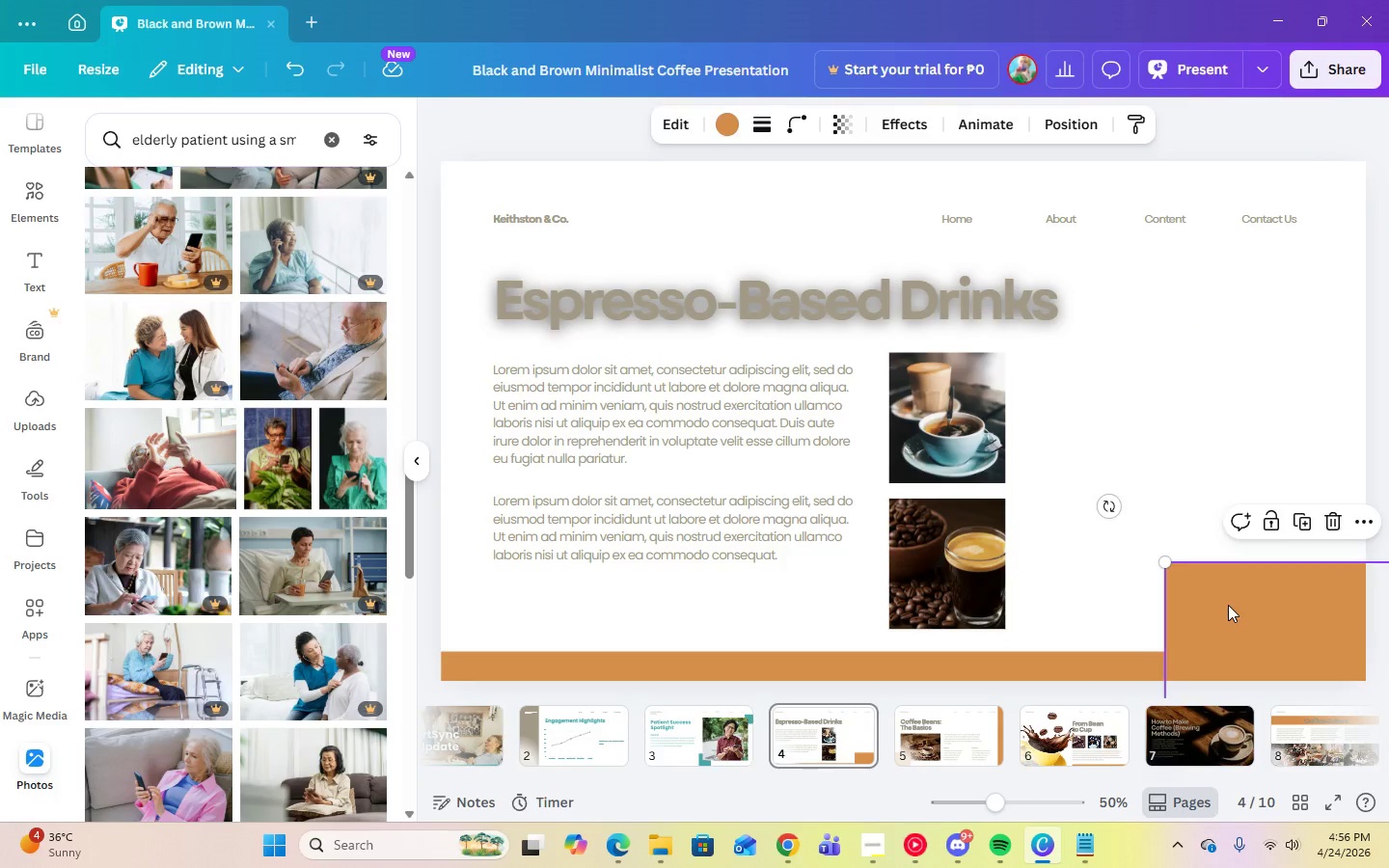 
key(Delete)
 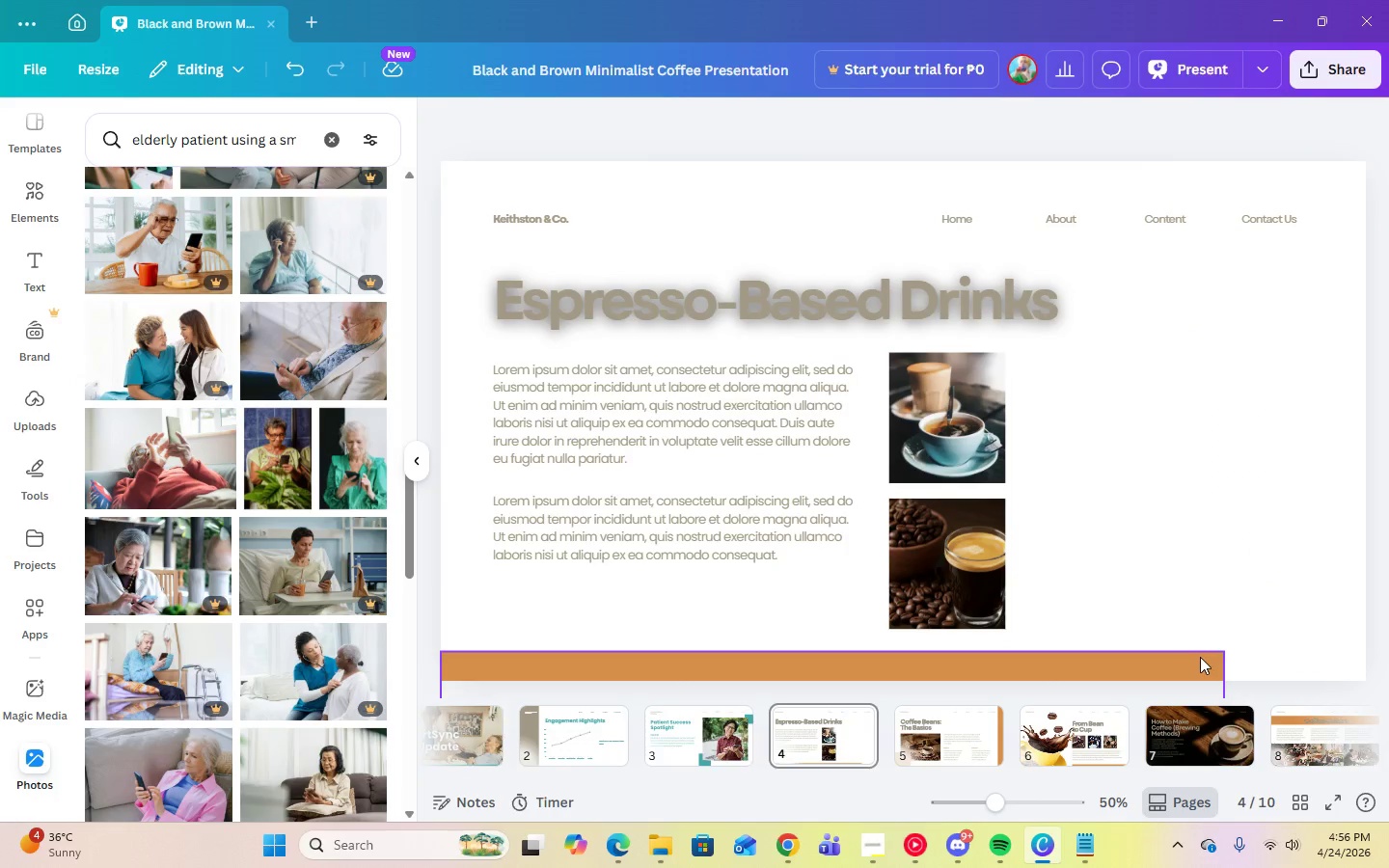 
left_click([1200, 665])
 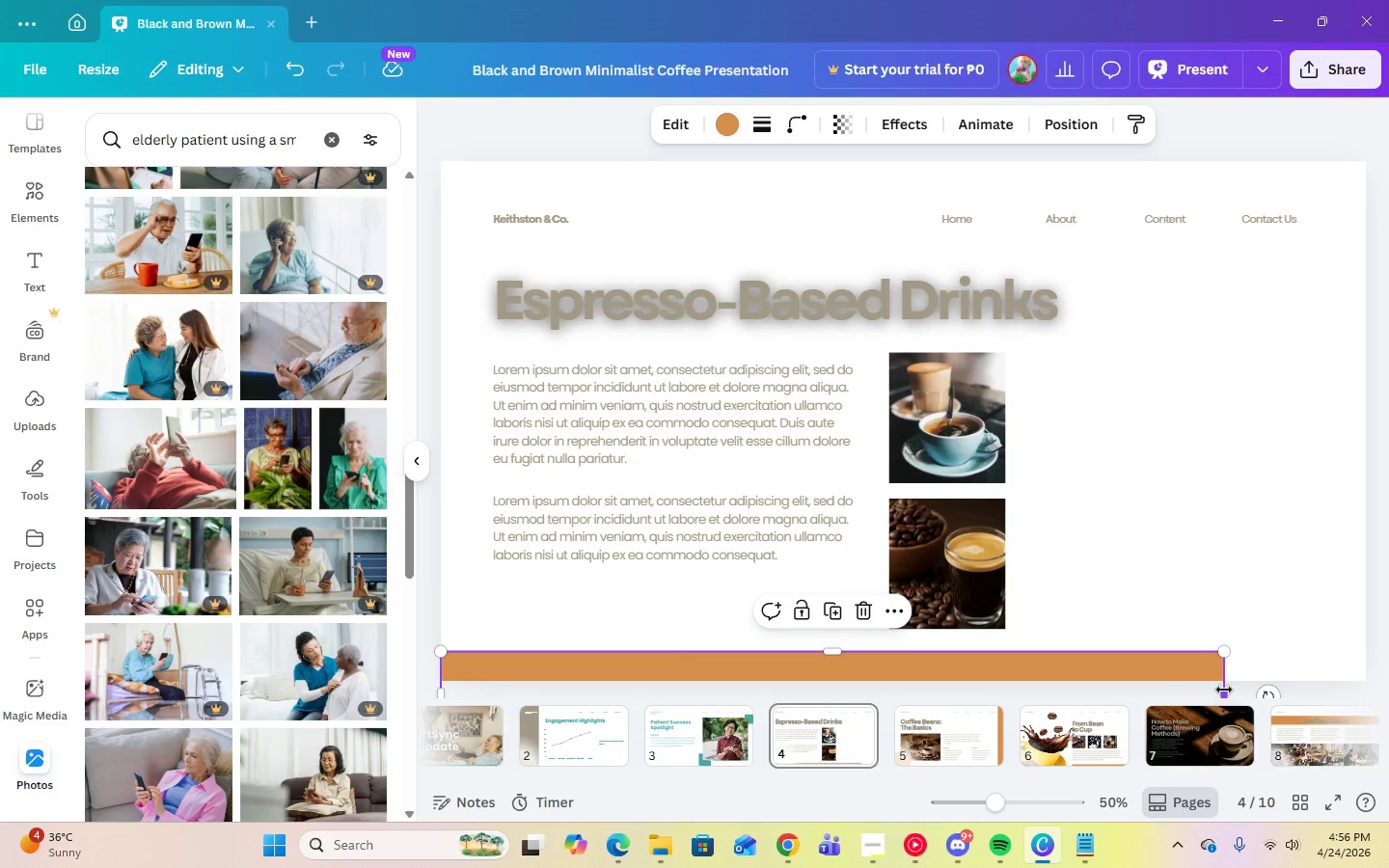 
left_click_drag(start_coordinate=[1224, 690], to_coordinate=[1364, 692])
 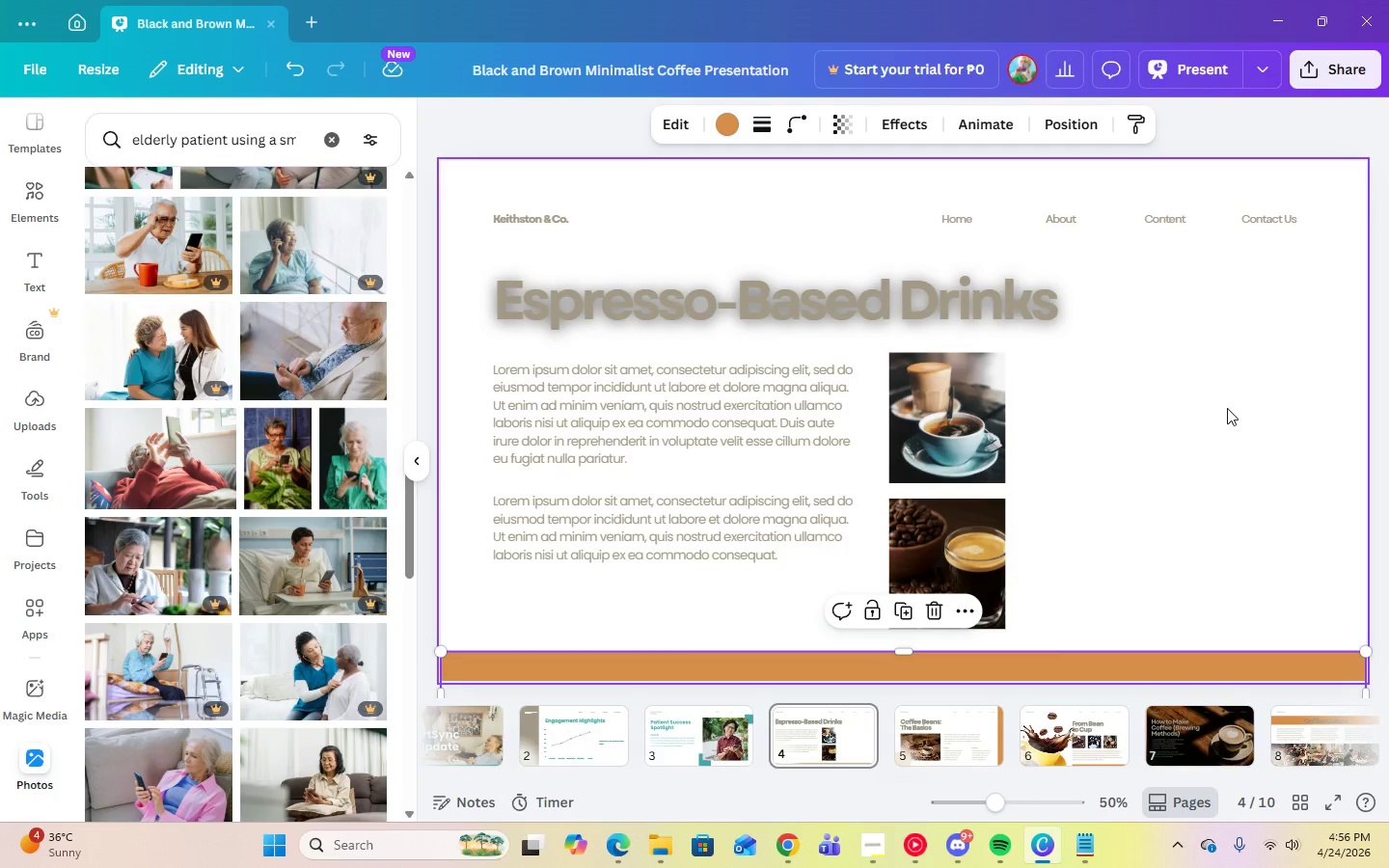 
left_click([1227, 408])
 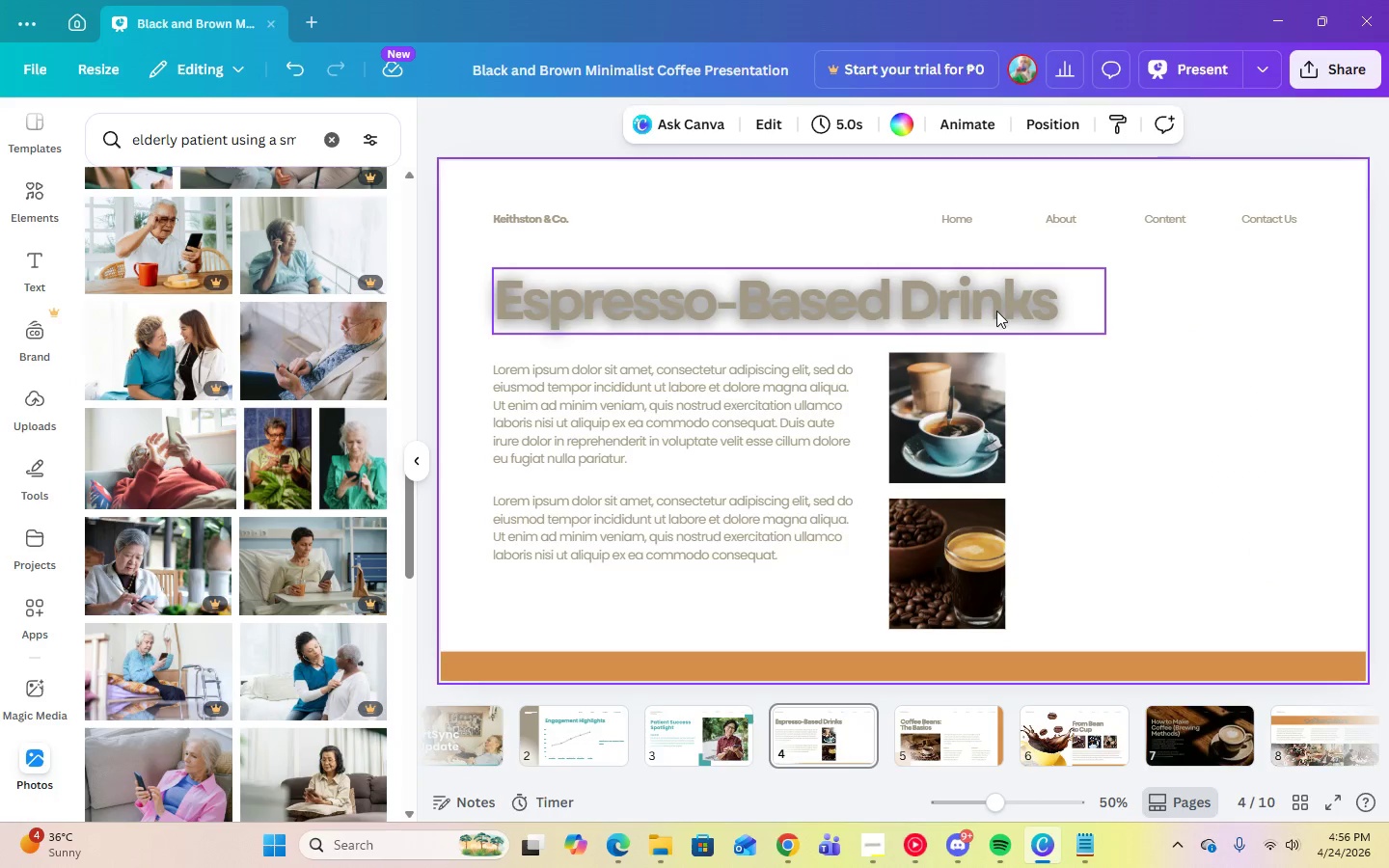 
left_click([920, 296])
 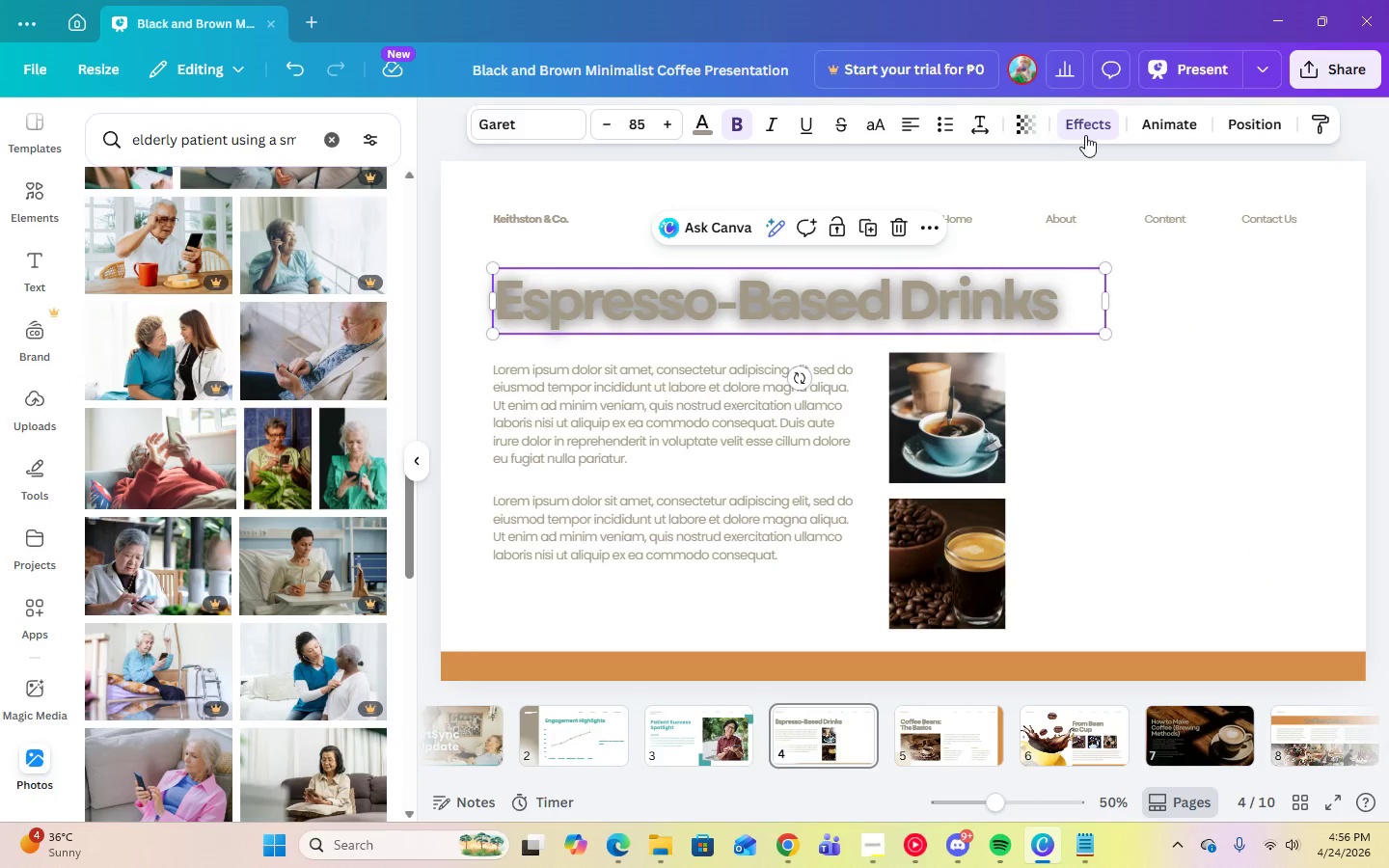 
left_click([1086, 134])
 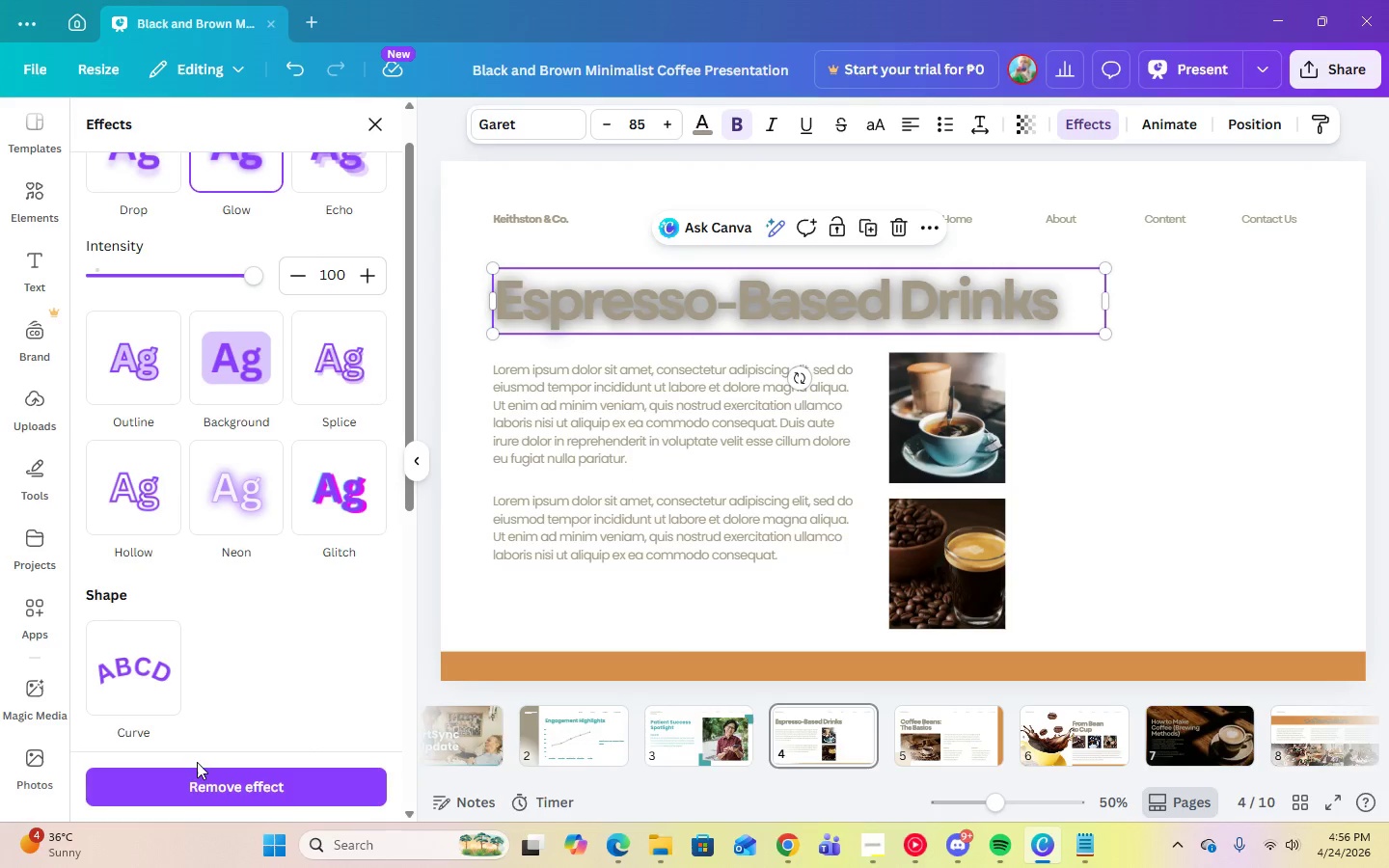 
left_click([203, 794])
 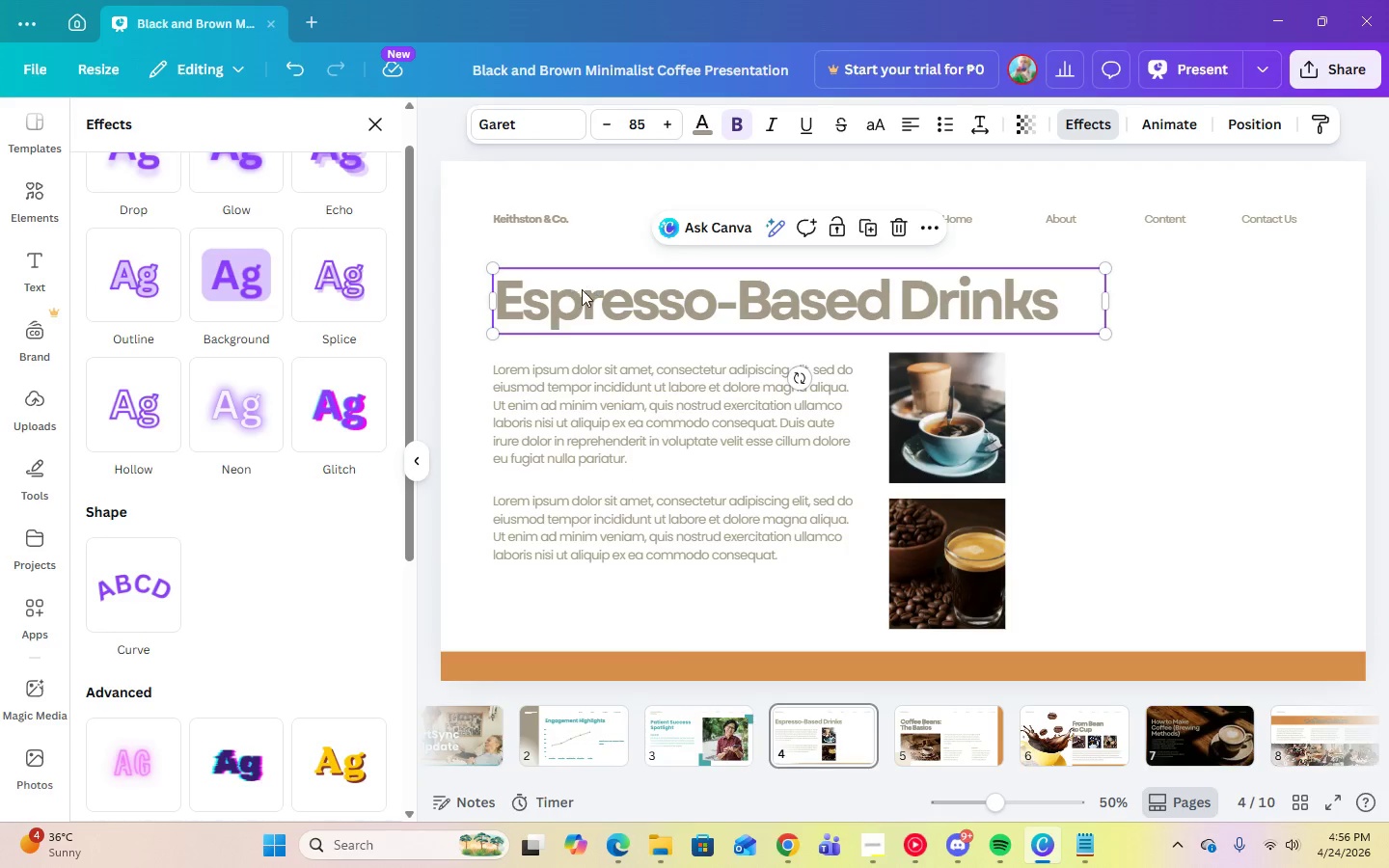 
left_click([1149, 392])
 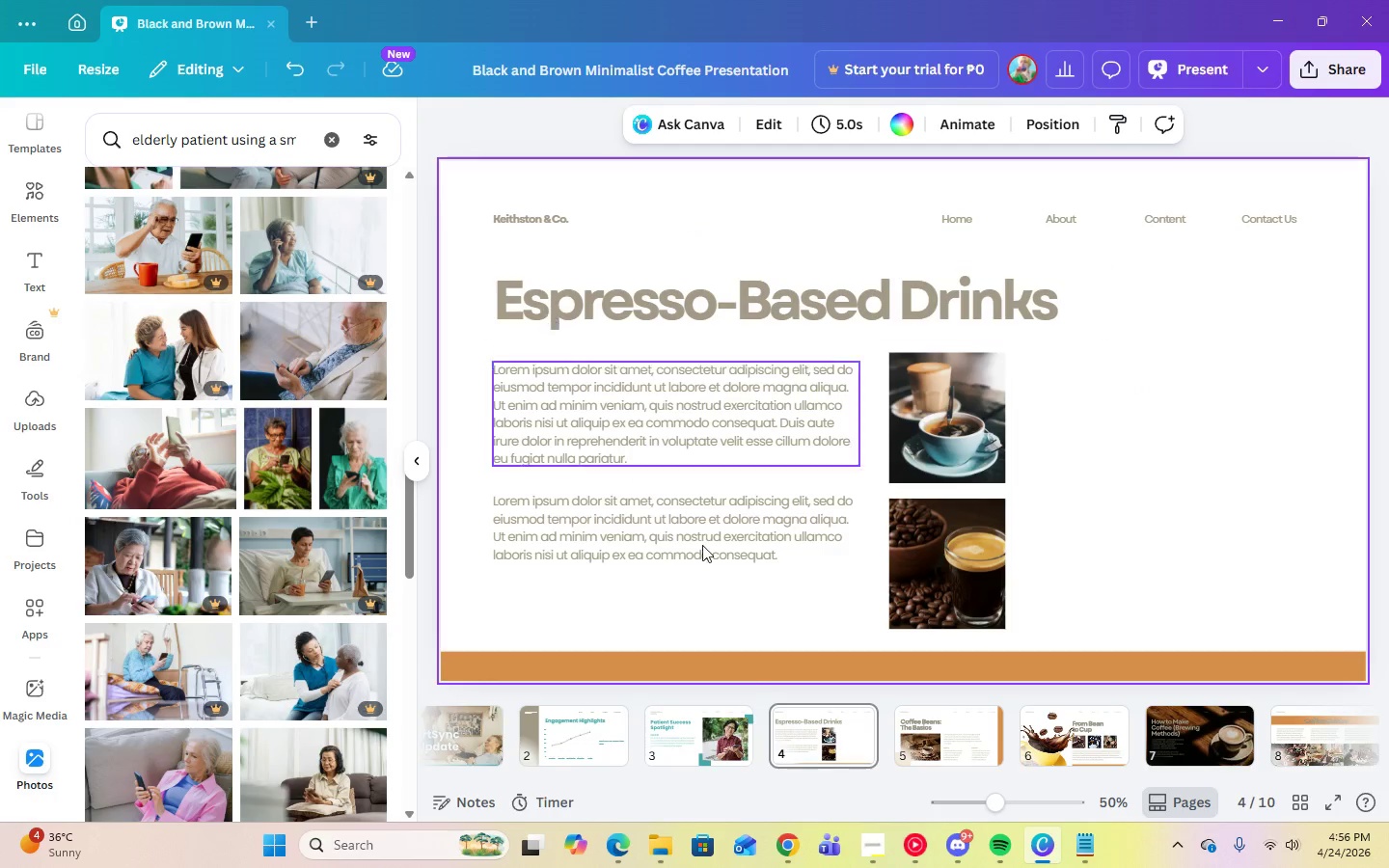 
left_click([701, 753])
 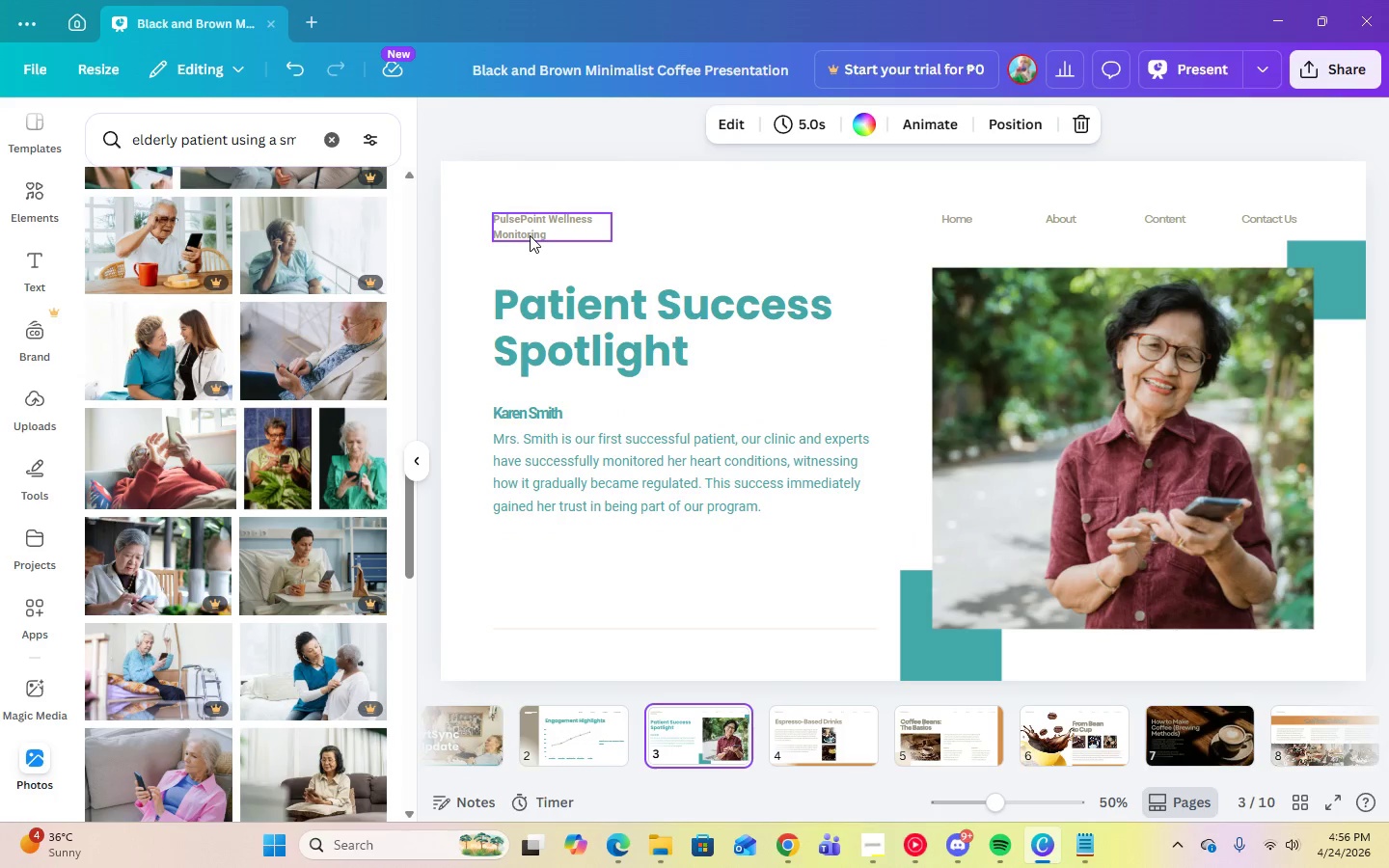 
double_click([530, 235])
 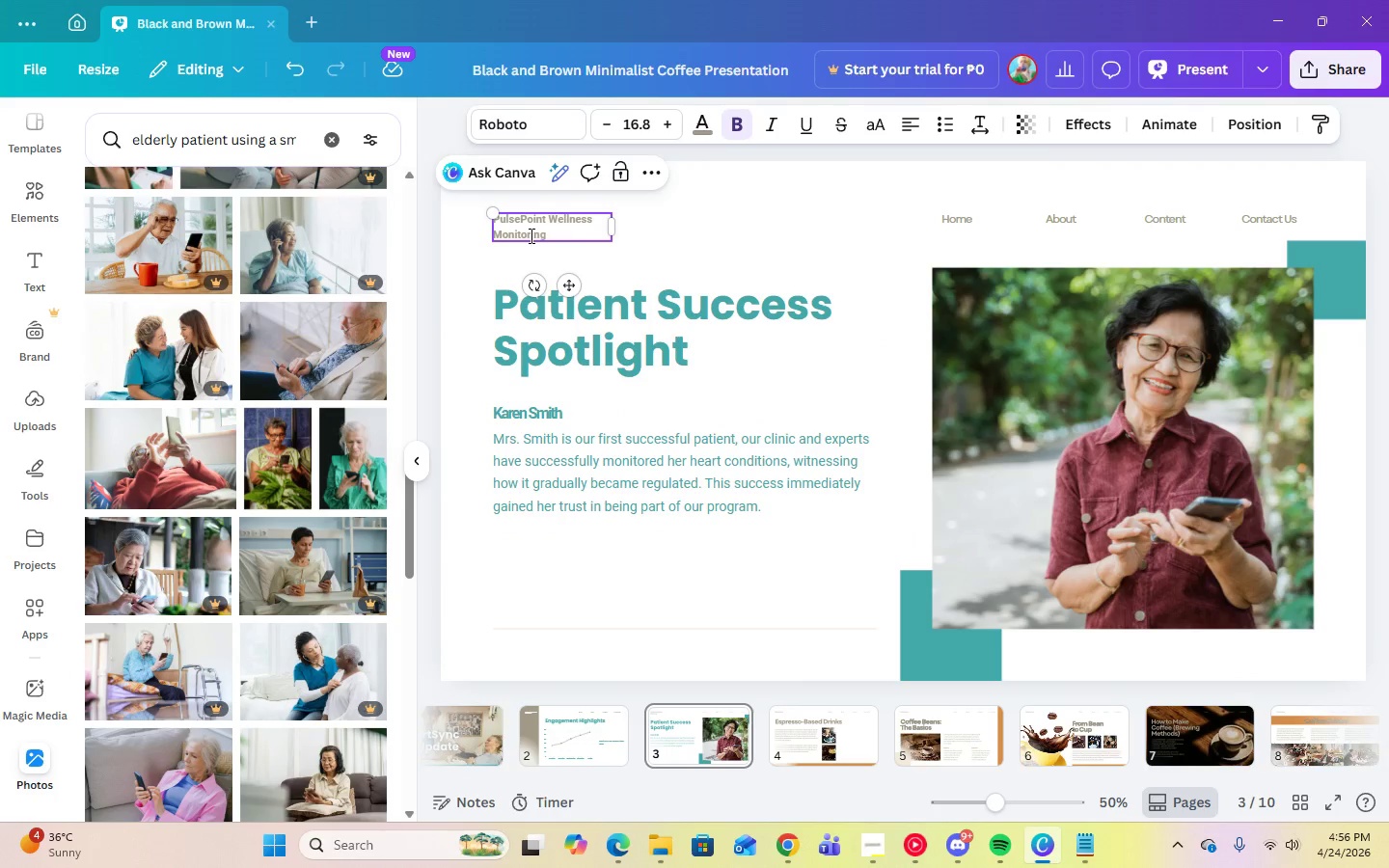 
hold_key(key=ControlLeft, duration=0.38)
 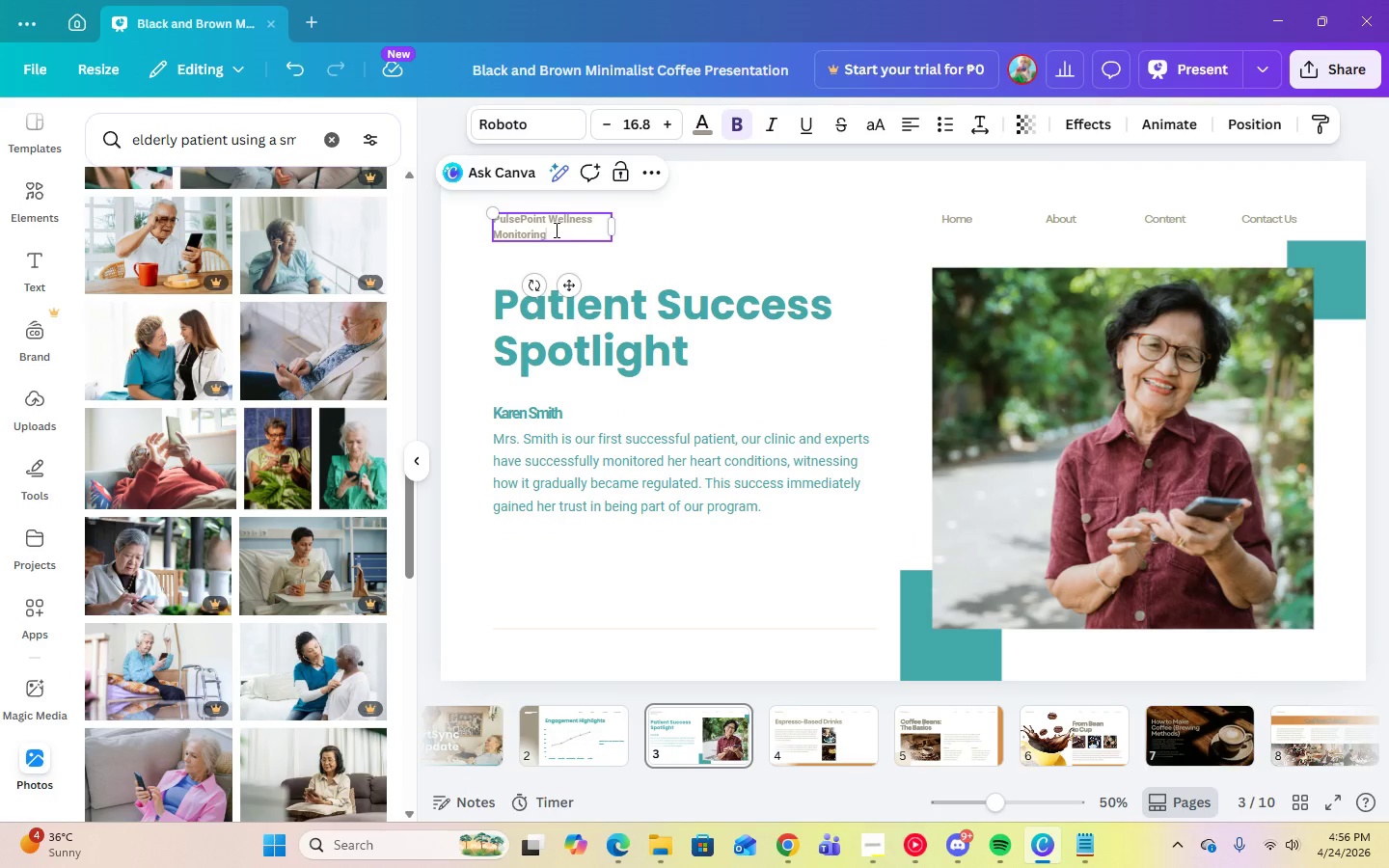 
double_click([551, 236])
 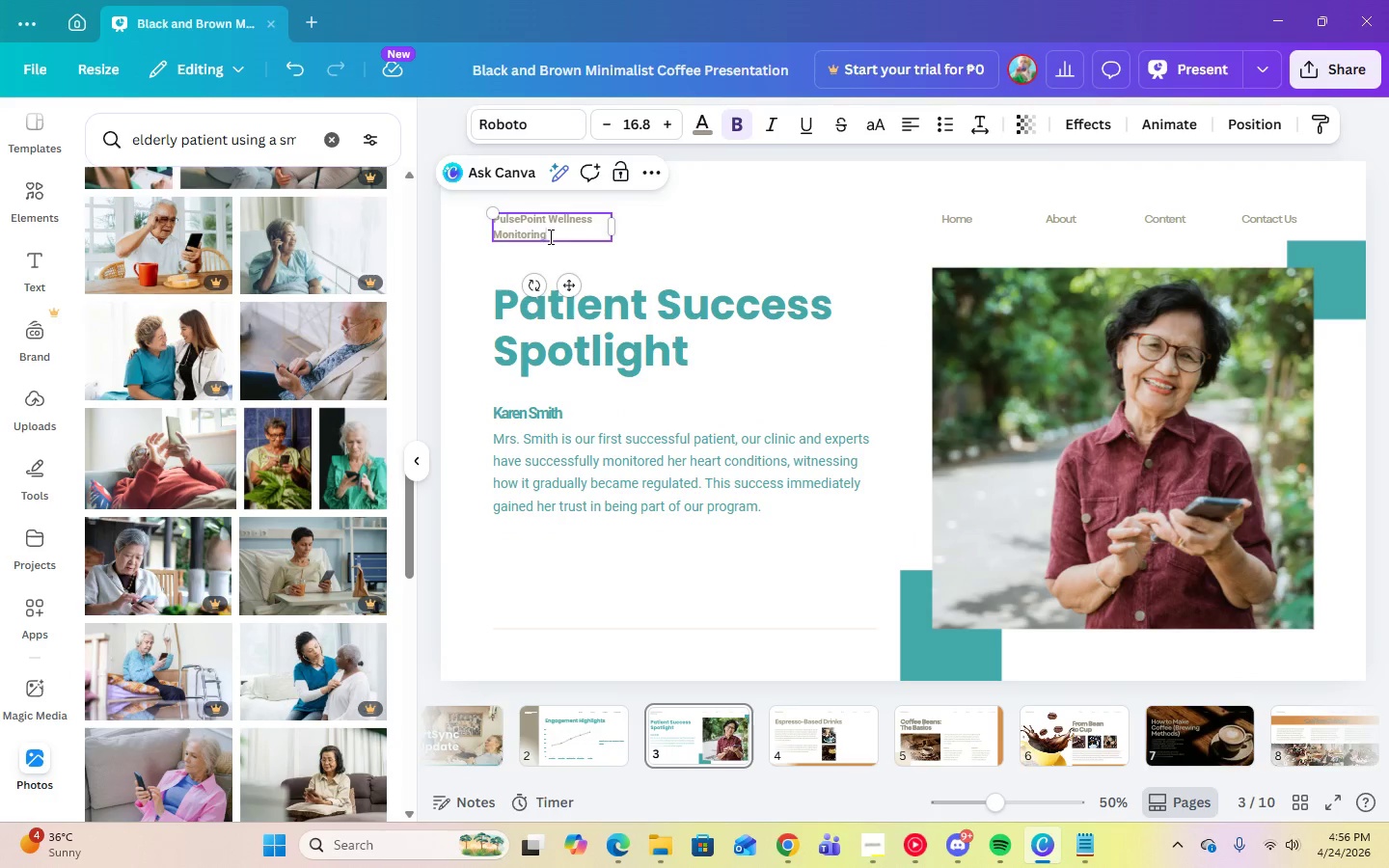 
left_click_drag(start_coordinate=[549, 236], to_coordinate=[477, 221])
 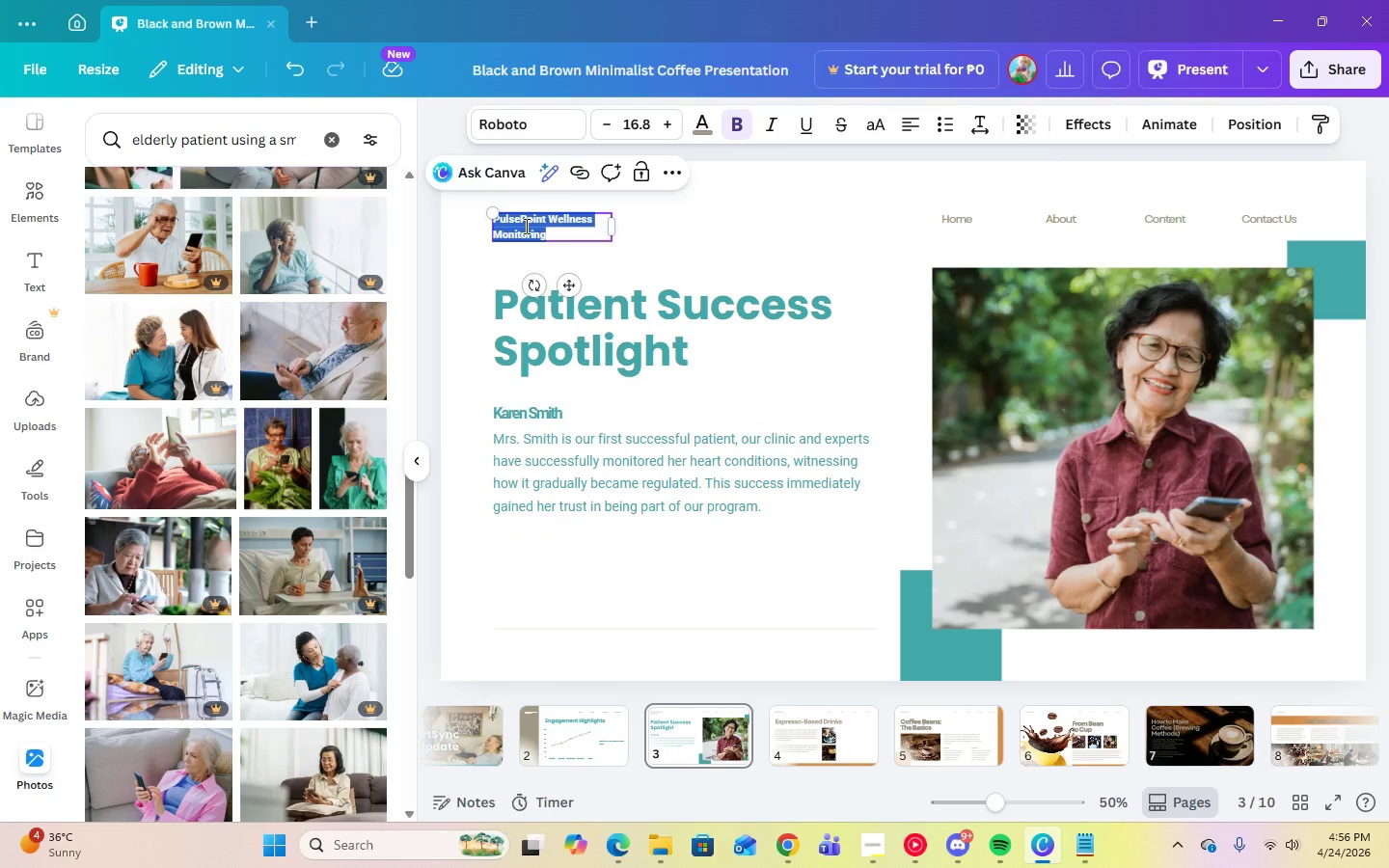 
right_click([525, 226])
 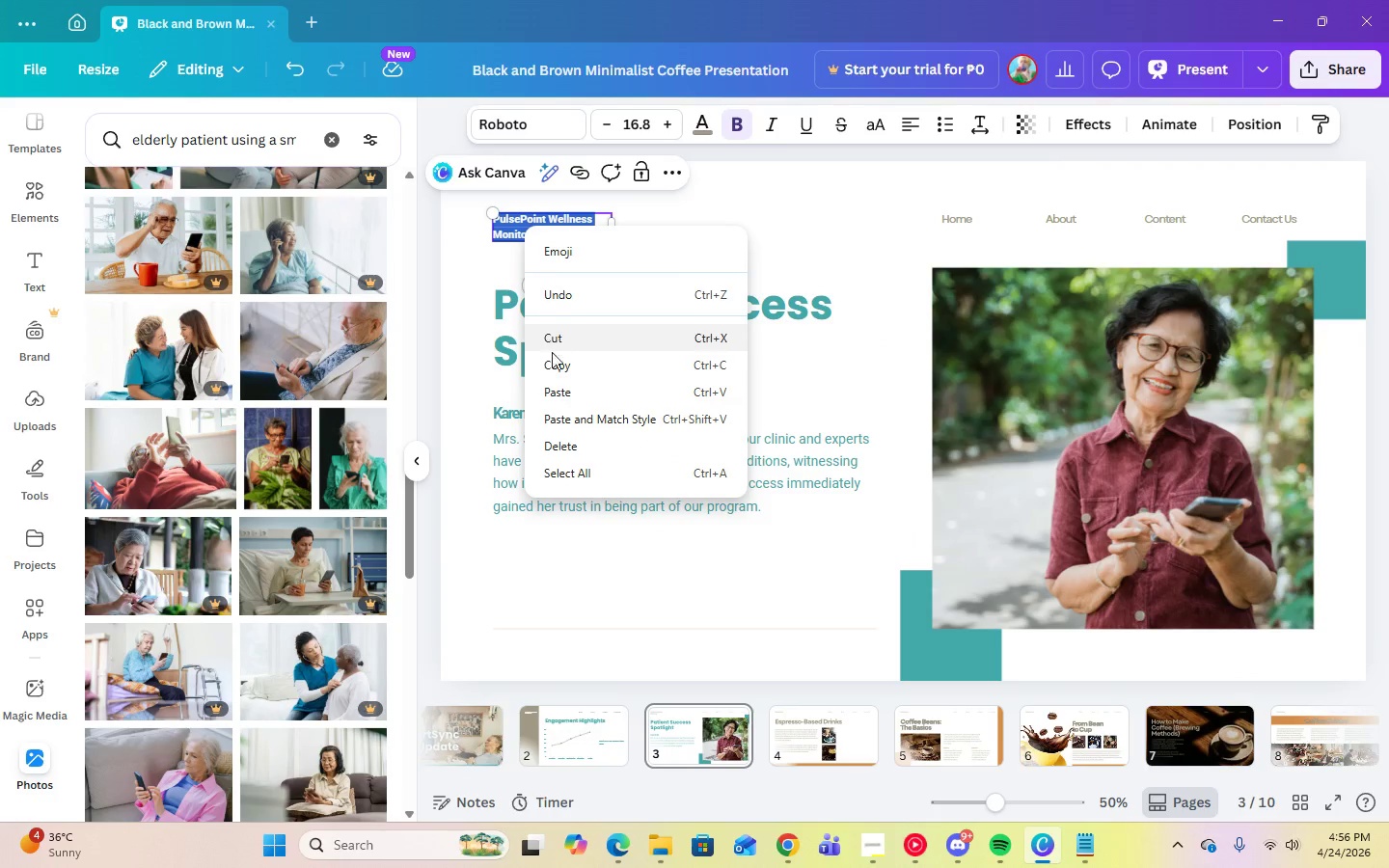 
left_click([556, 369])
 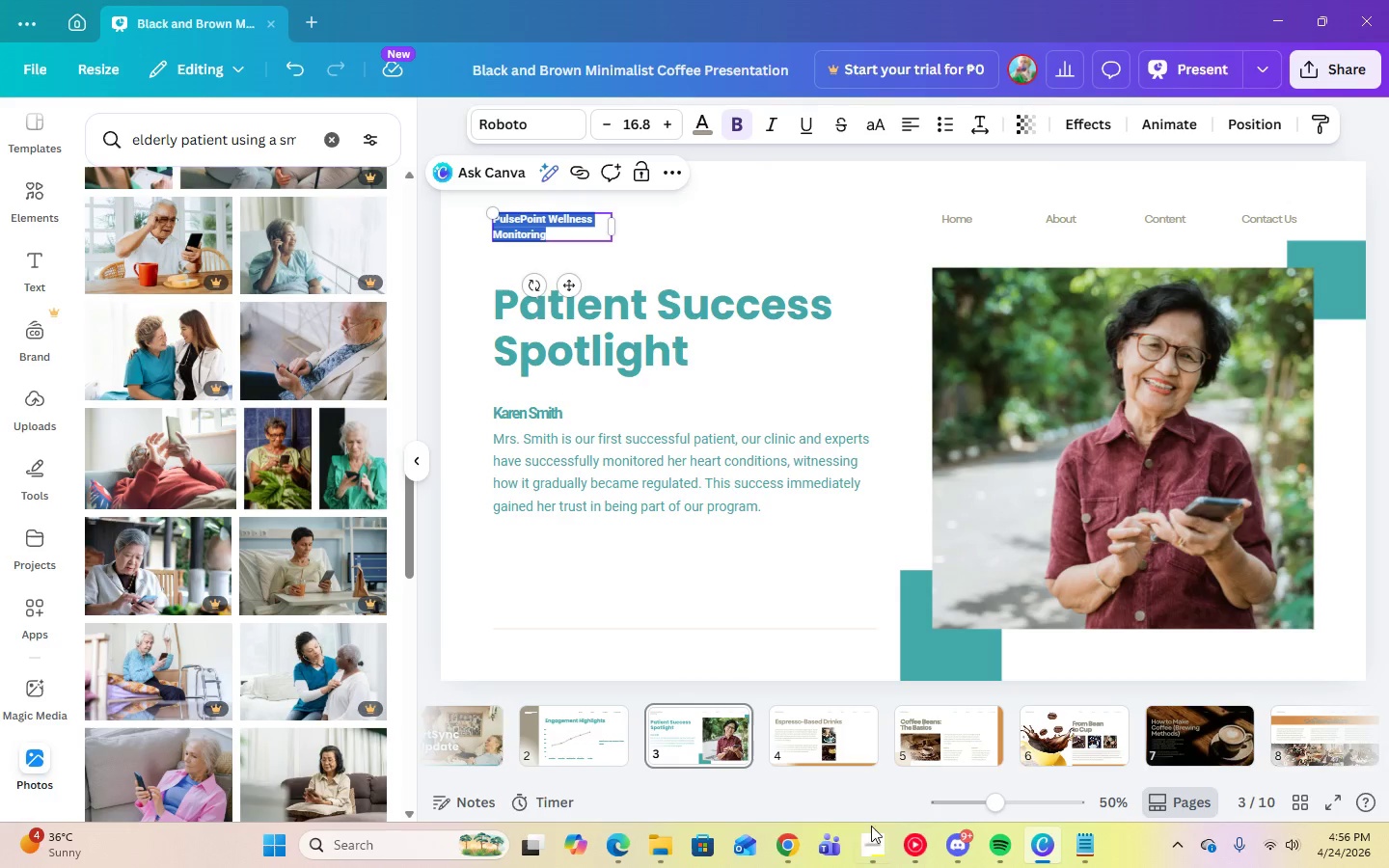 
left_click([882, 841])